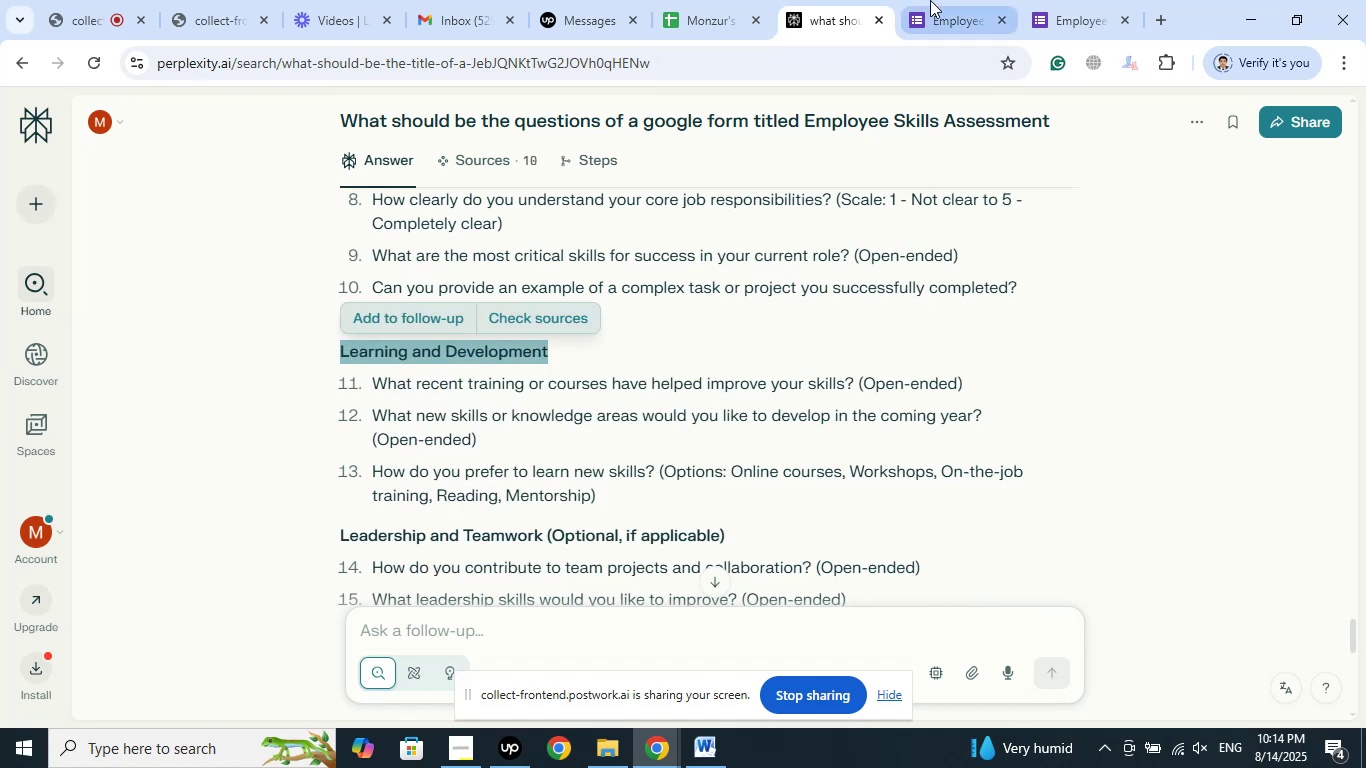 
left_click([930, 0])
 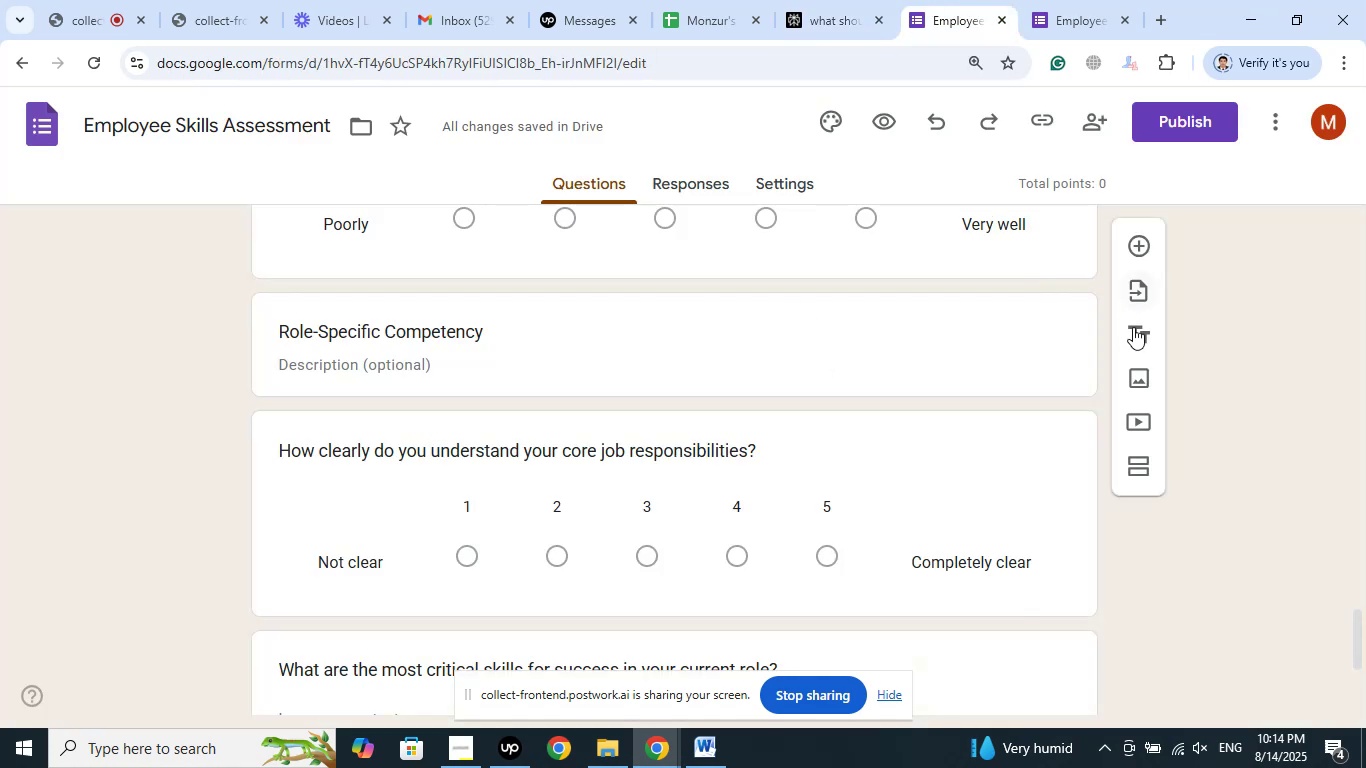 
left_click([1132, 329])
 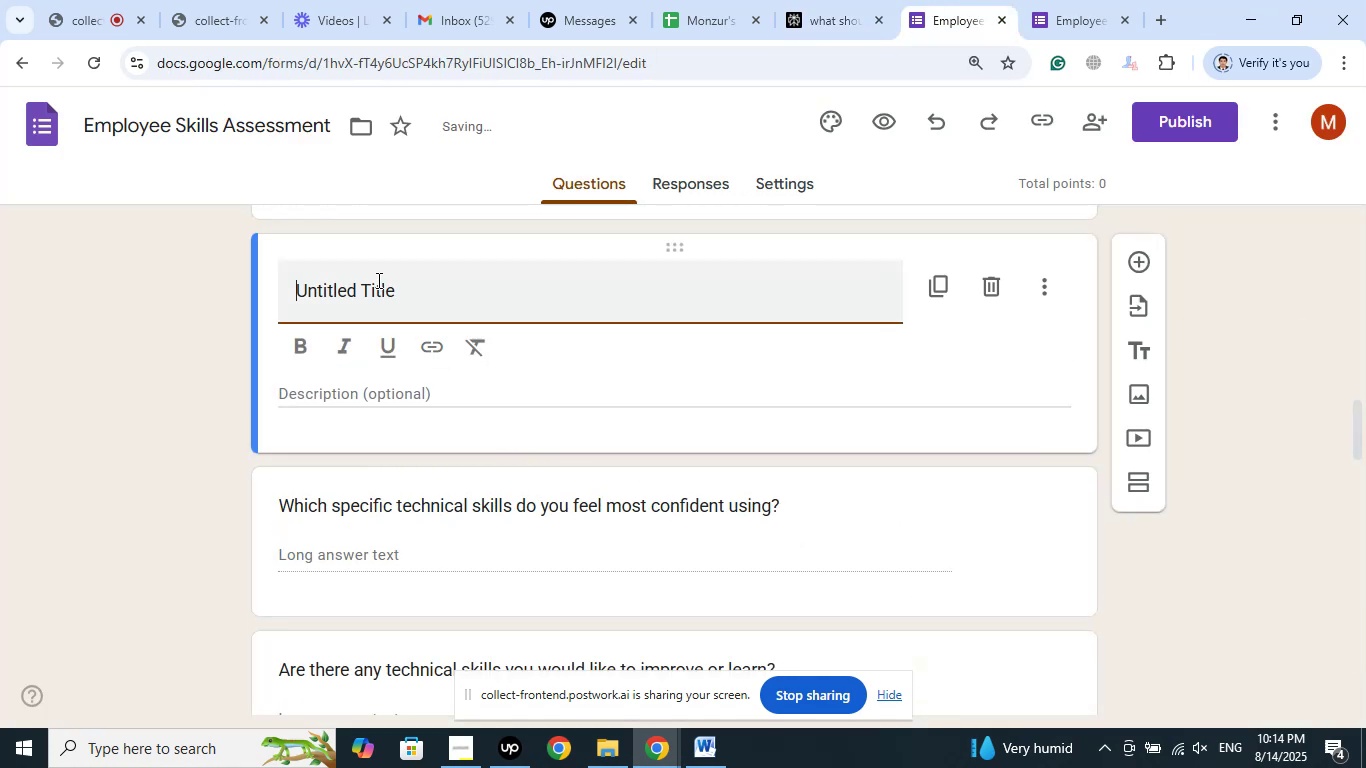 
right_click([369, 282])
 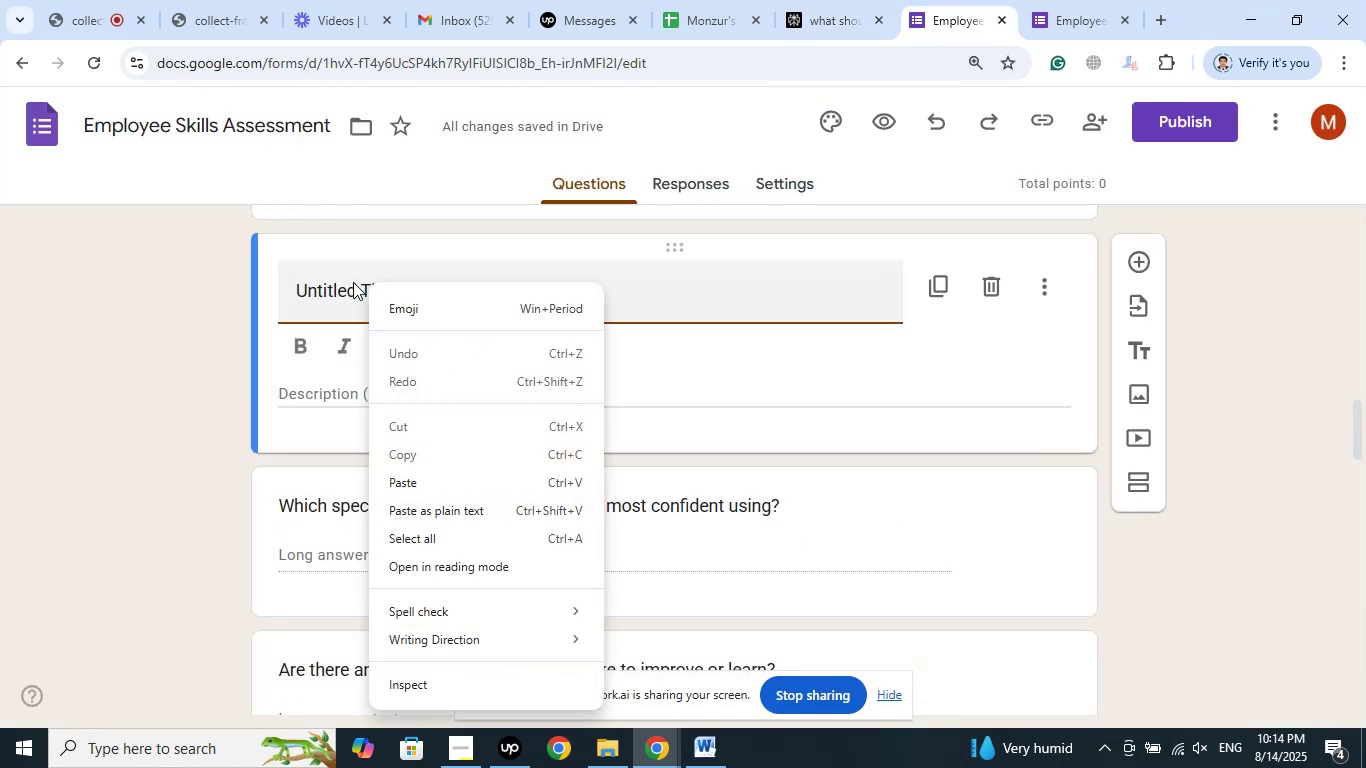 
left_click([353, 282])
 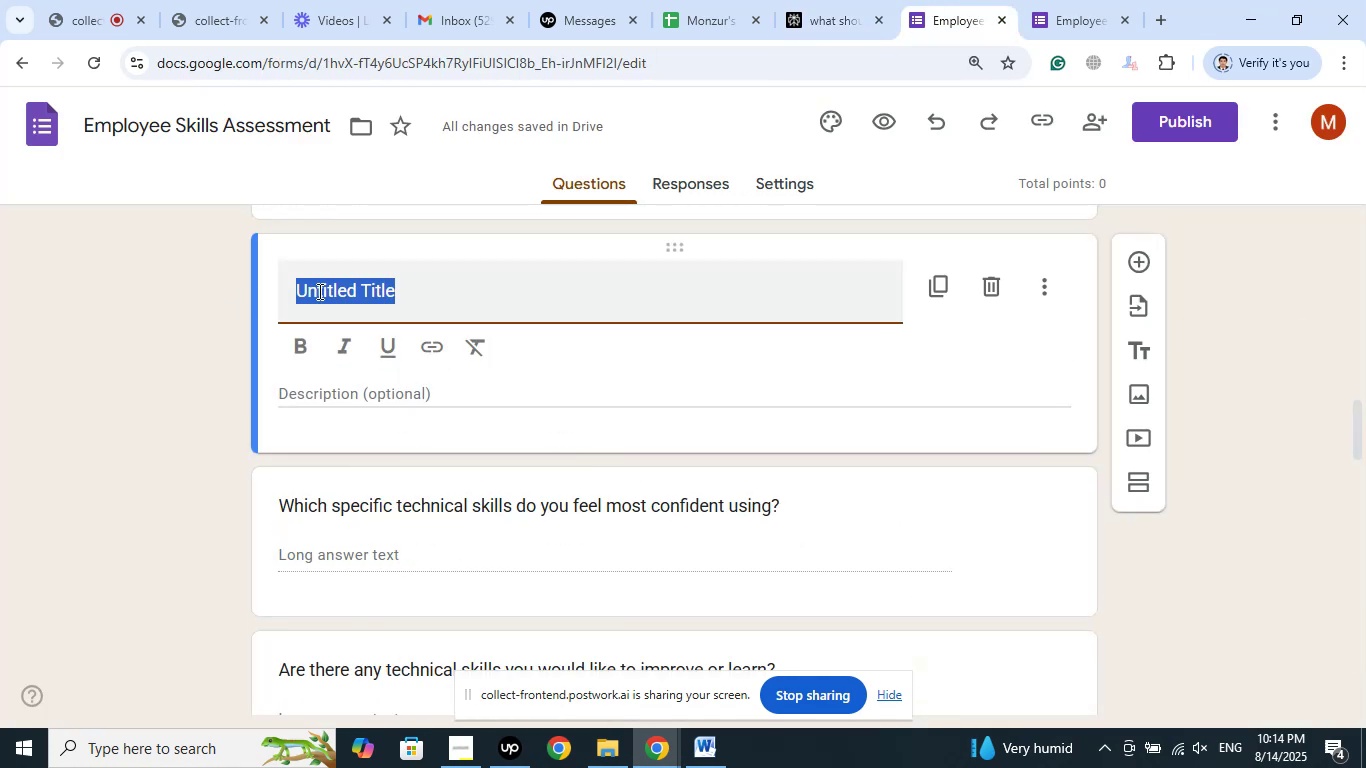 
right_click([319, 289])
 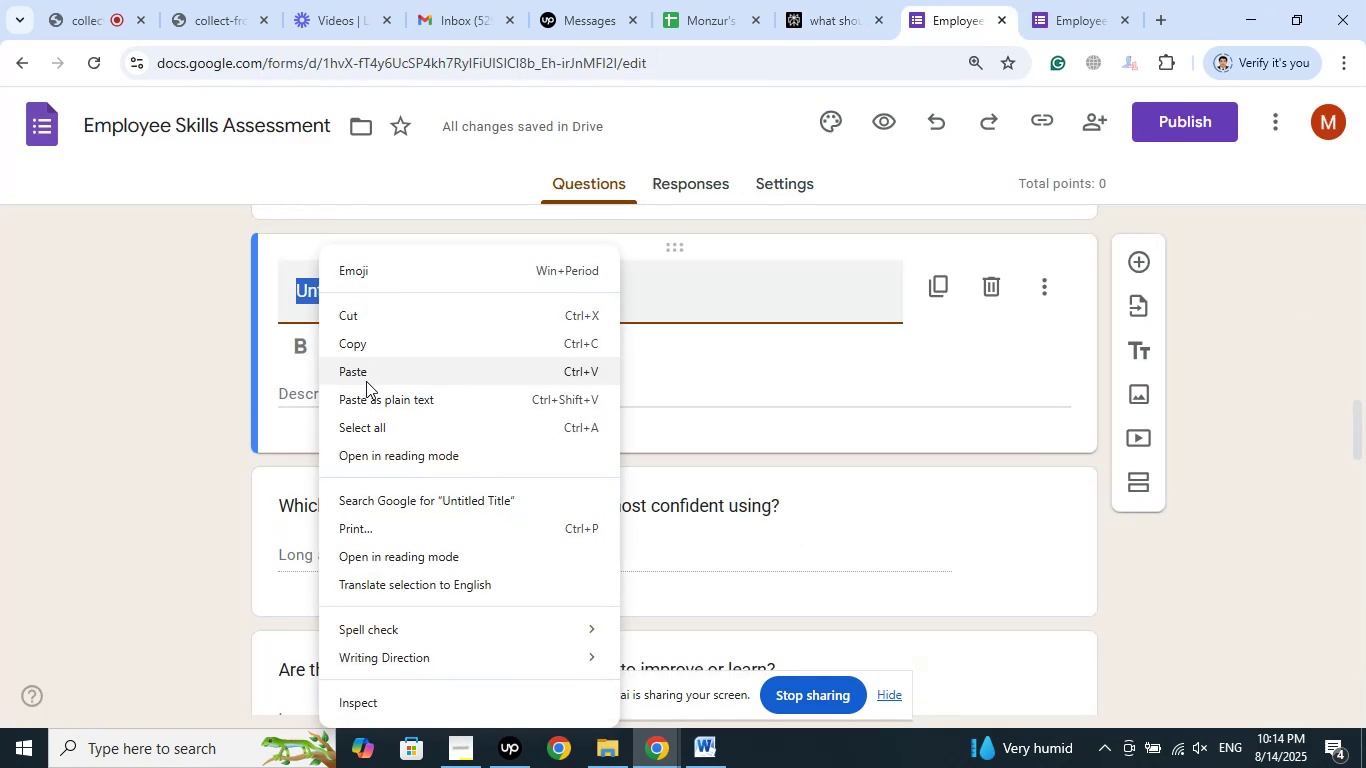 
left_click([366, 381])
 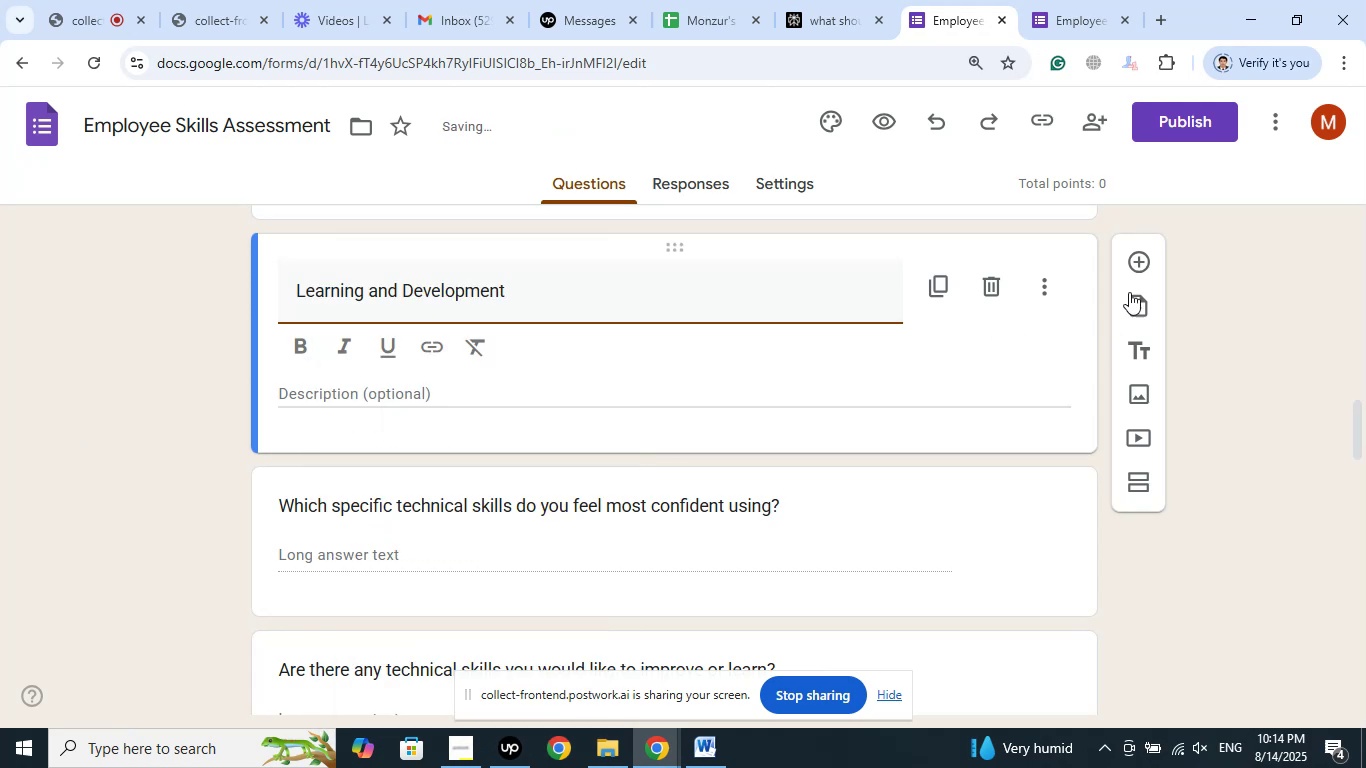 
left_click([1135, 267])
 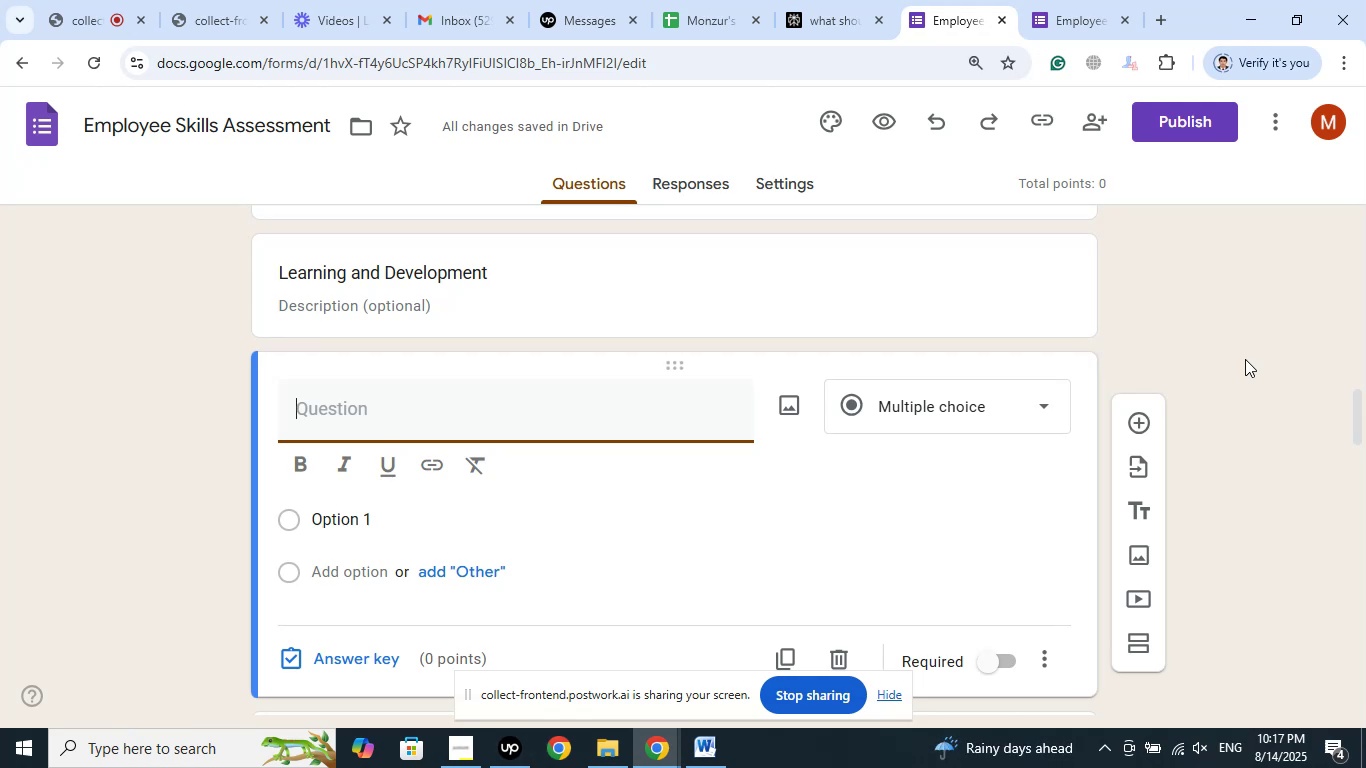 
wait(187.74)
 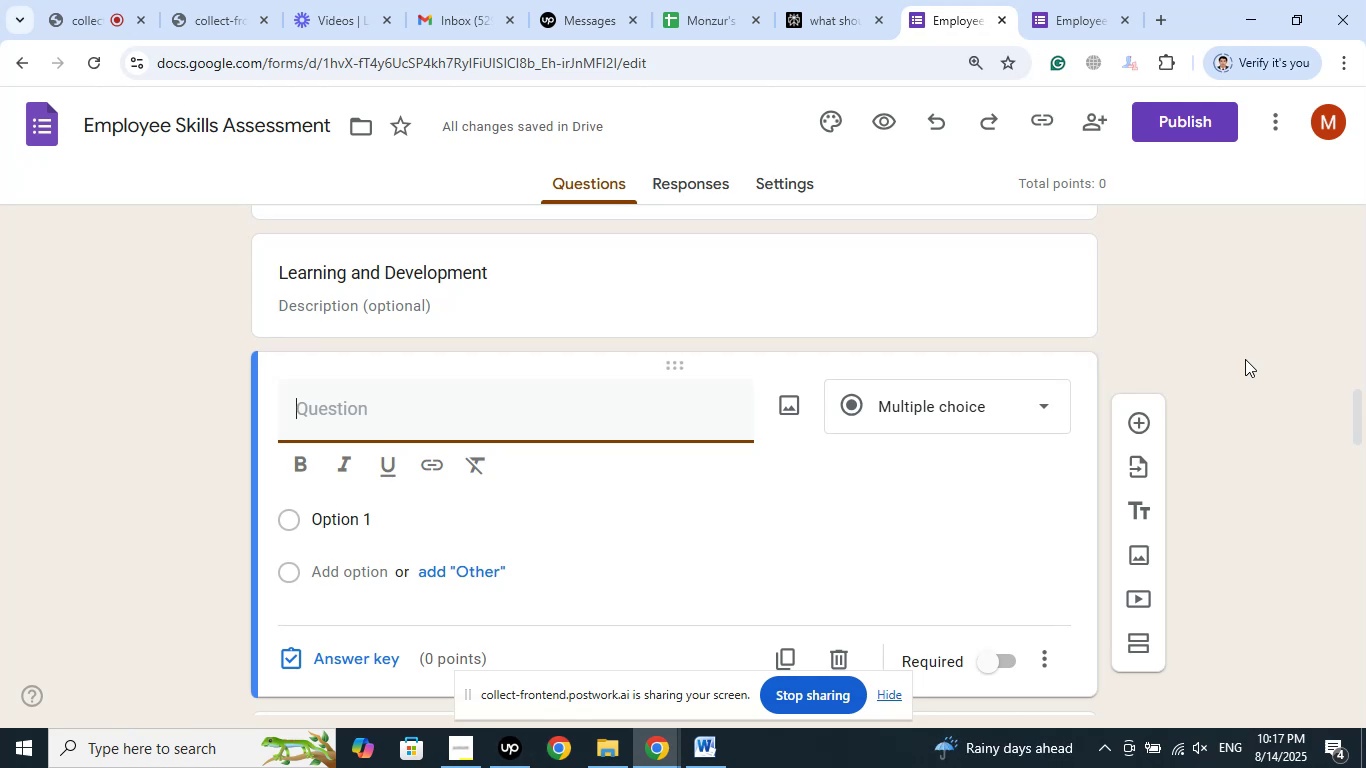 
left_click([824, 0])
 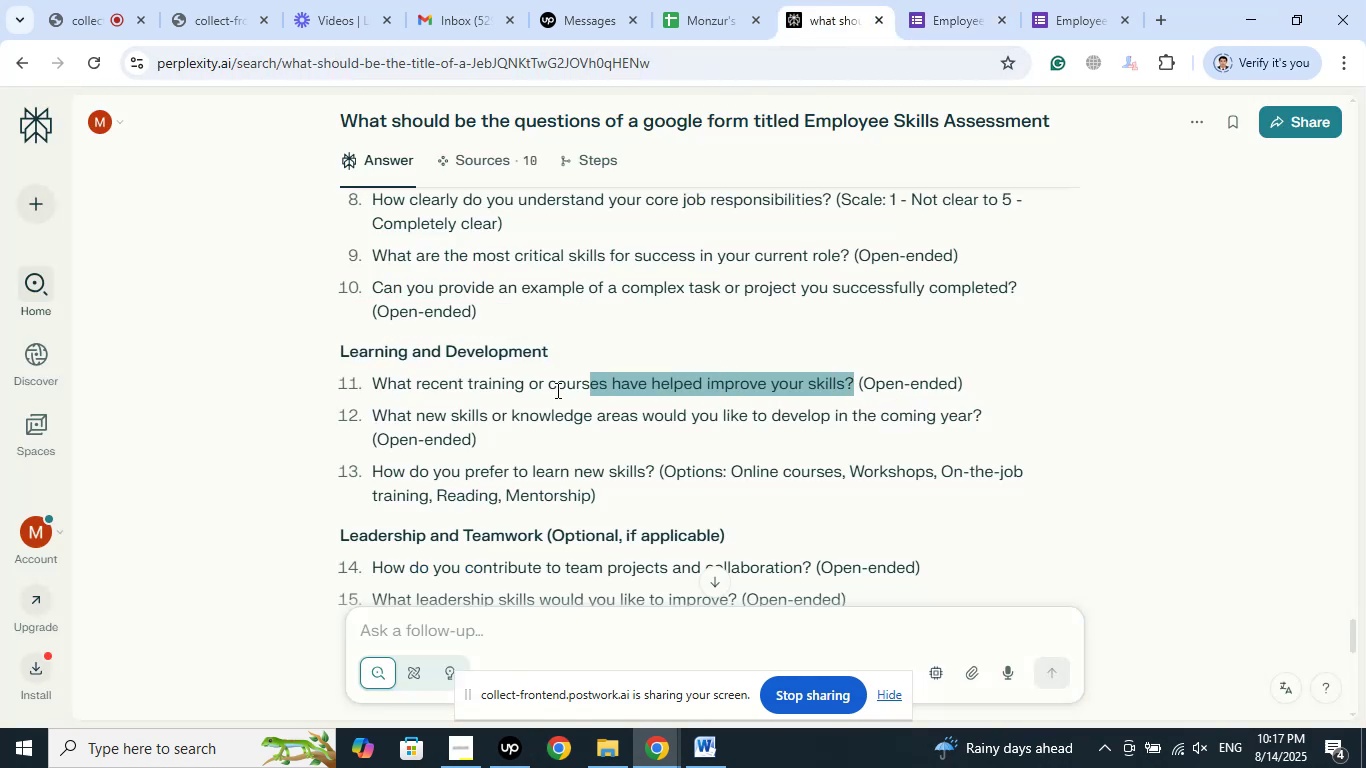 
right_click([376, 380])
 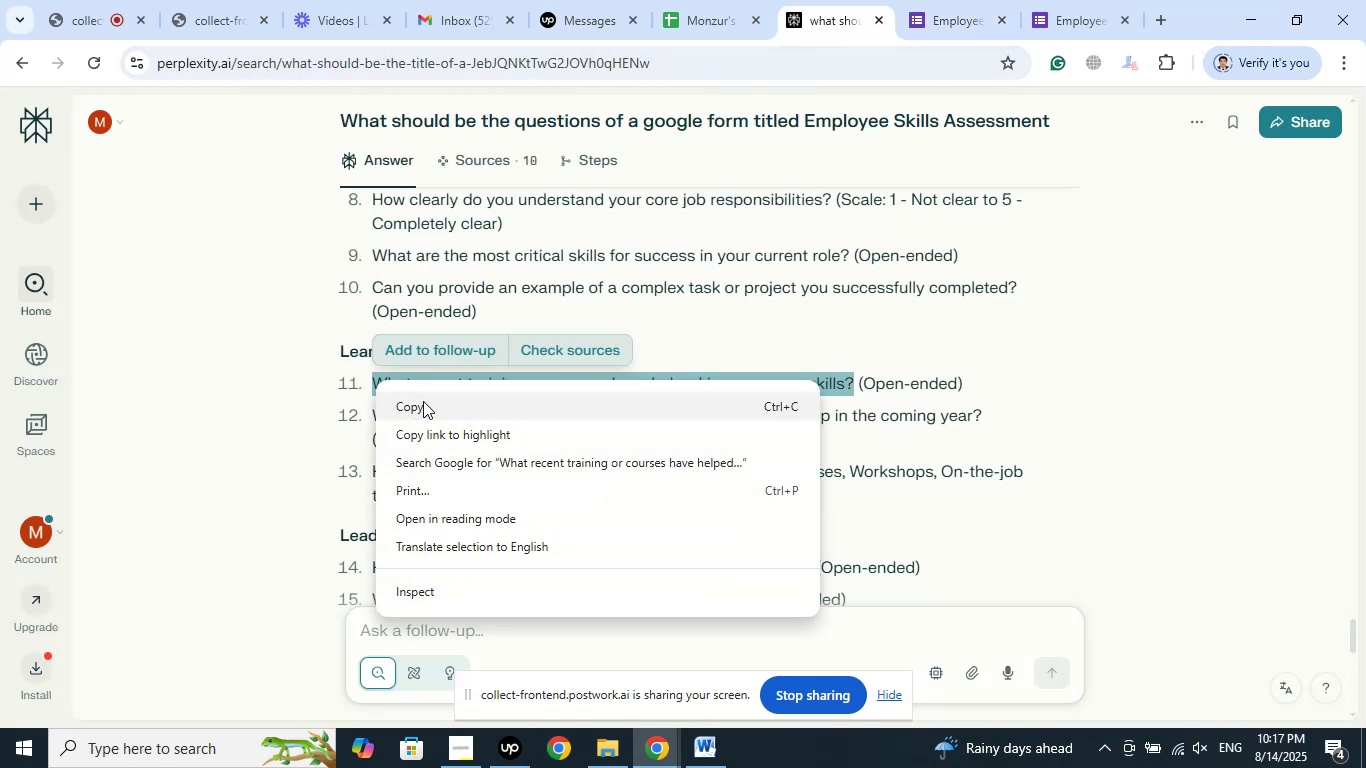 
left_click([423, 401])
 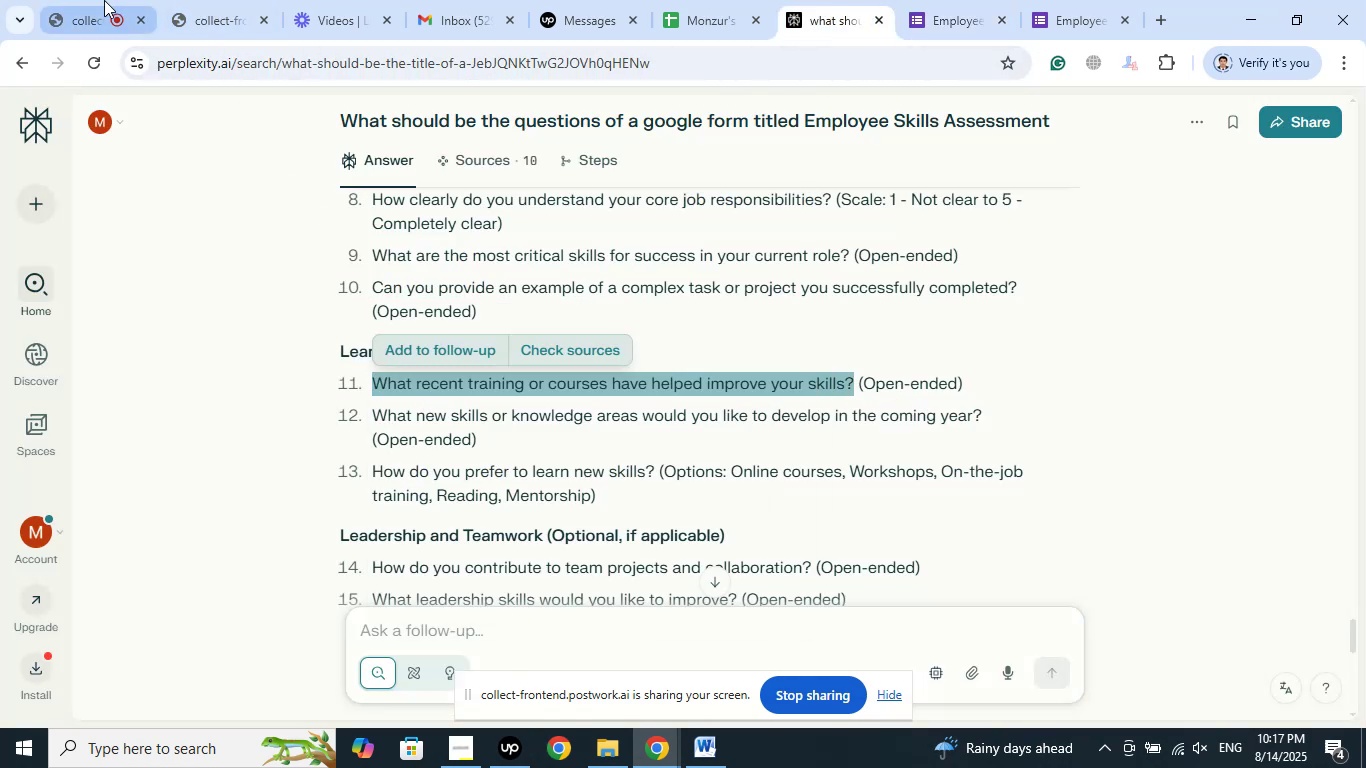 
left_click([103, 0])
 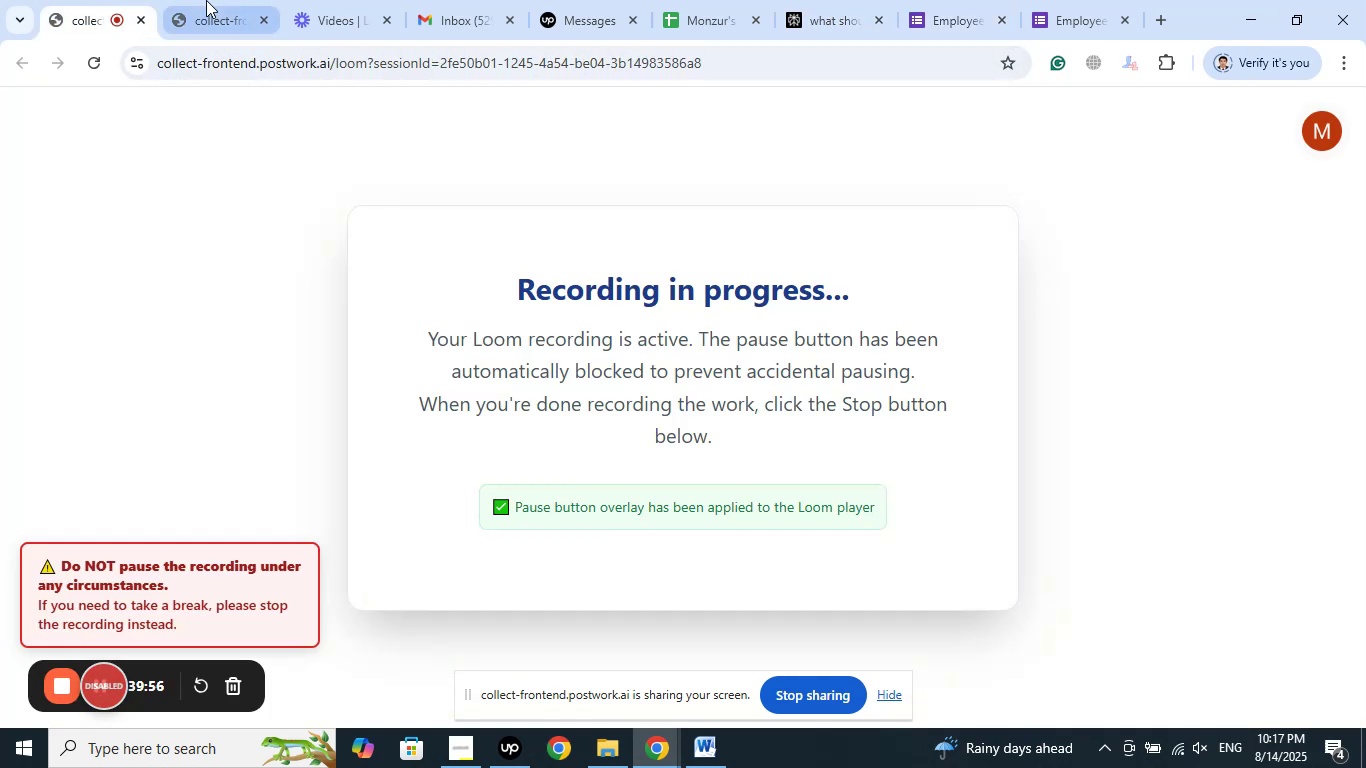 
left_click([206, 0])
 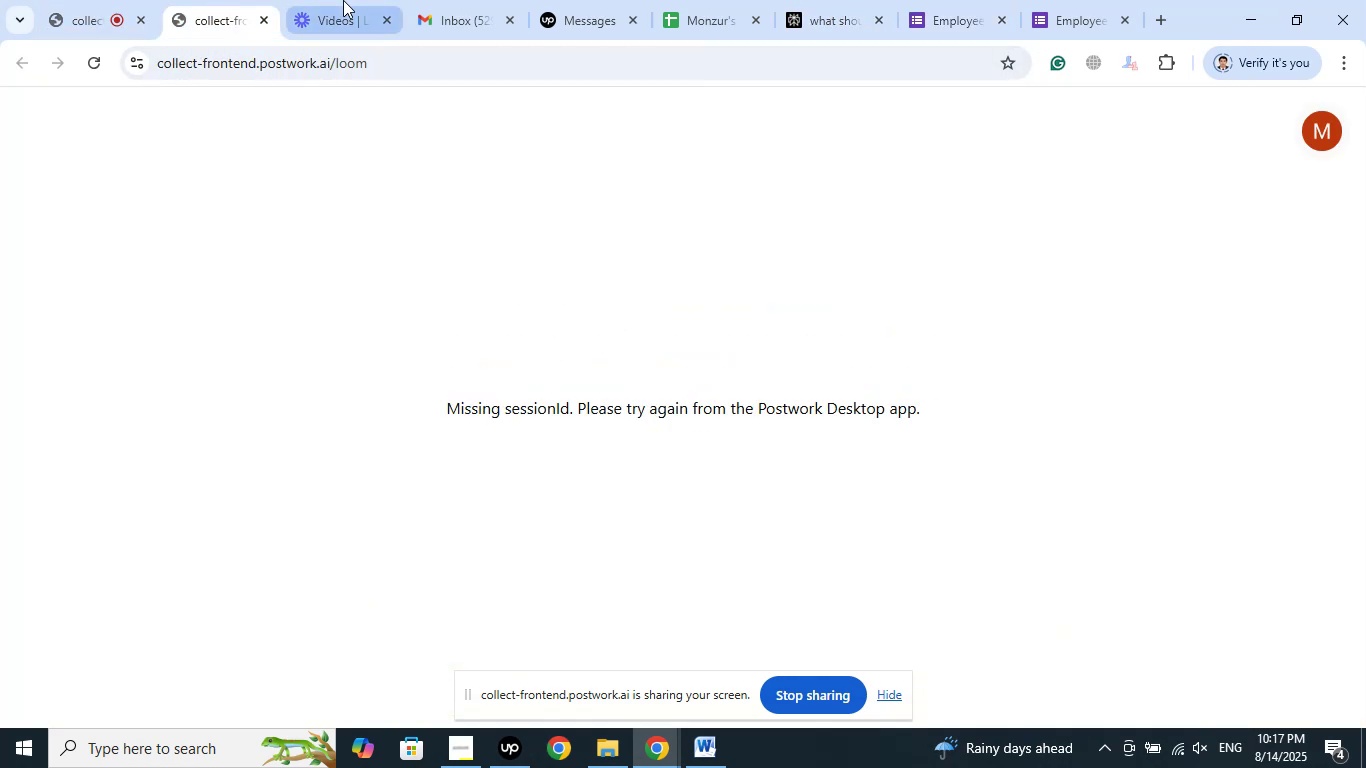 
left_click([343, 0])
 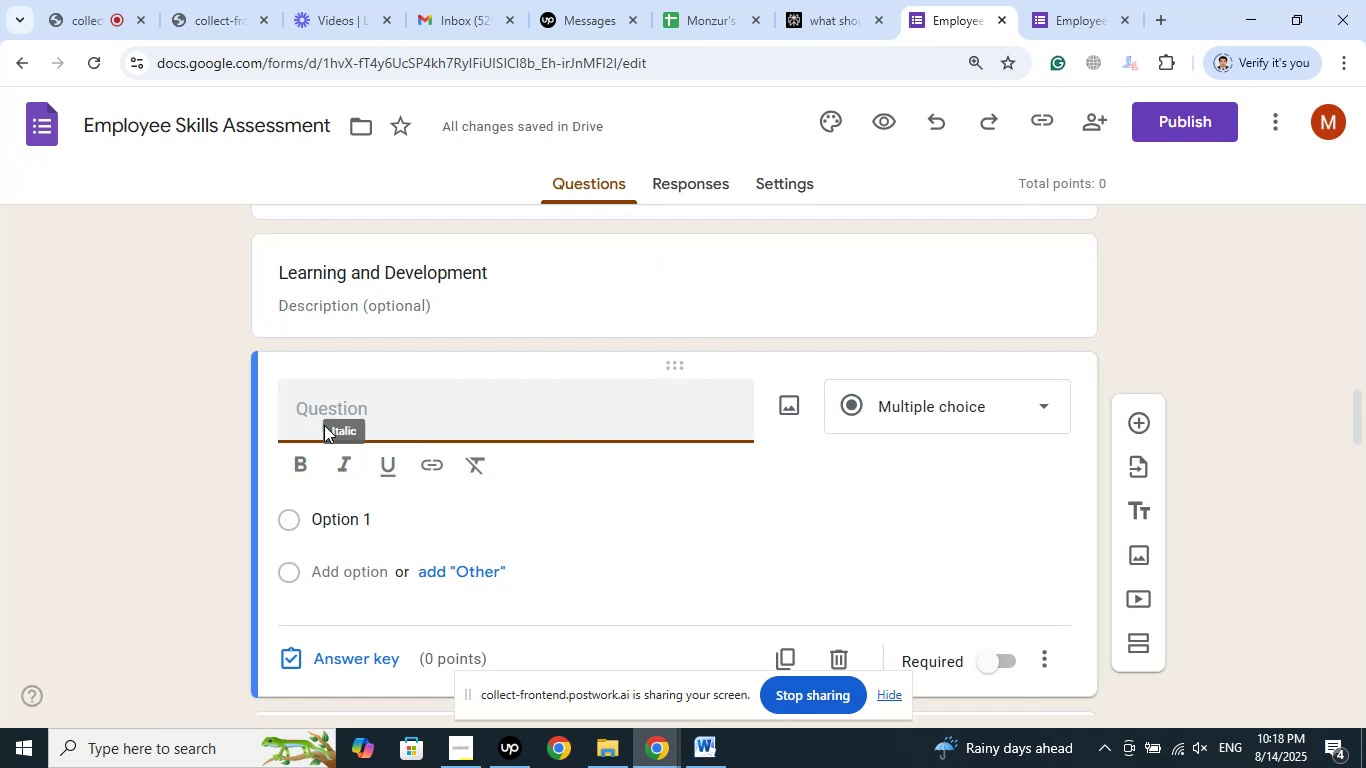 
right_click([332, 407])
 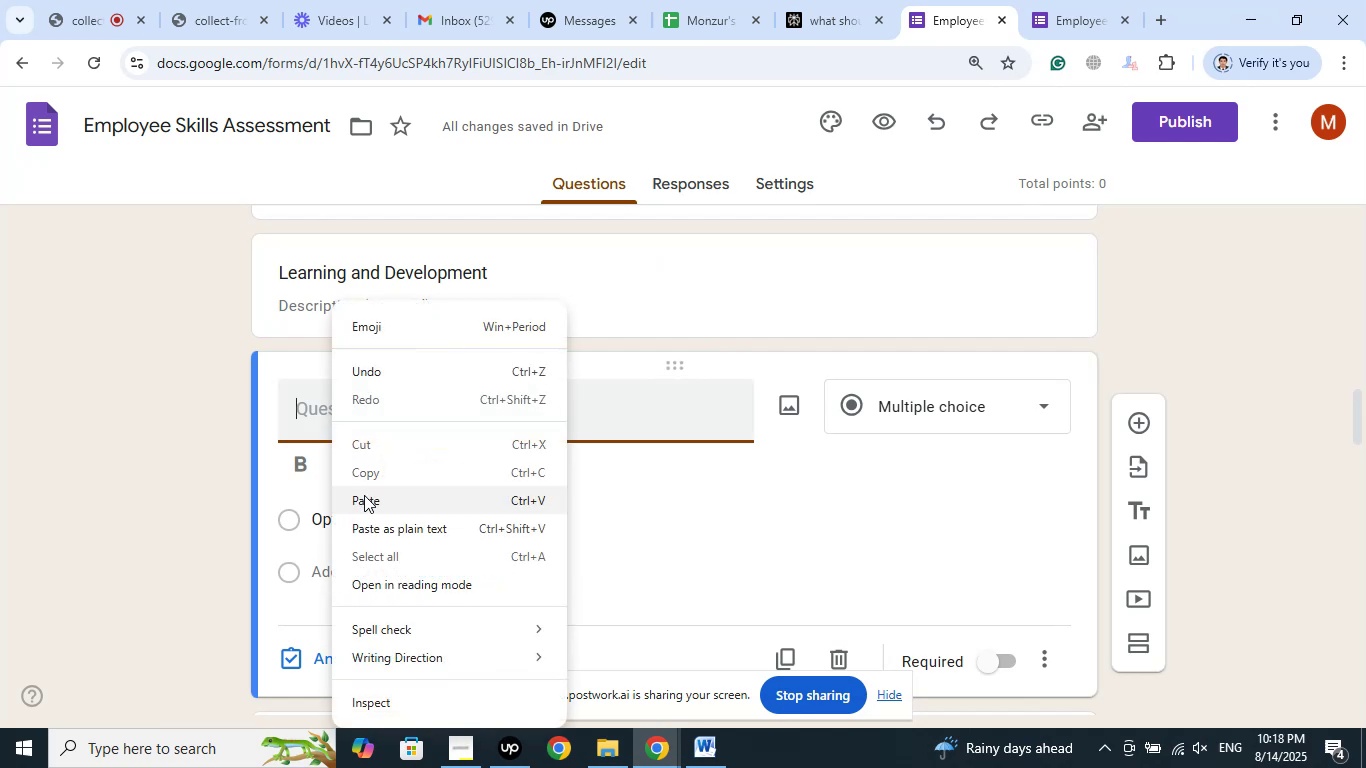 
left_click([364, 495])
 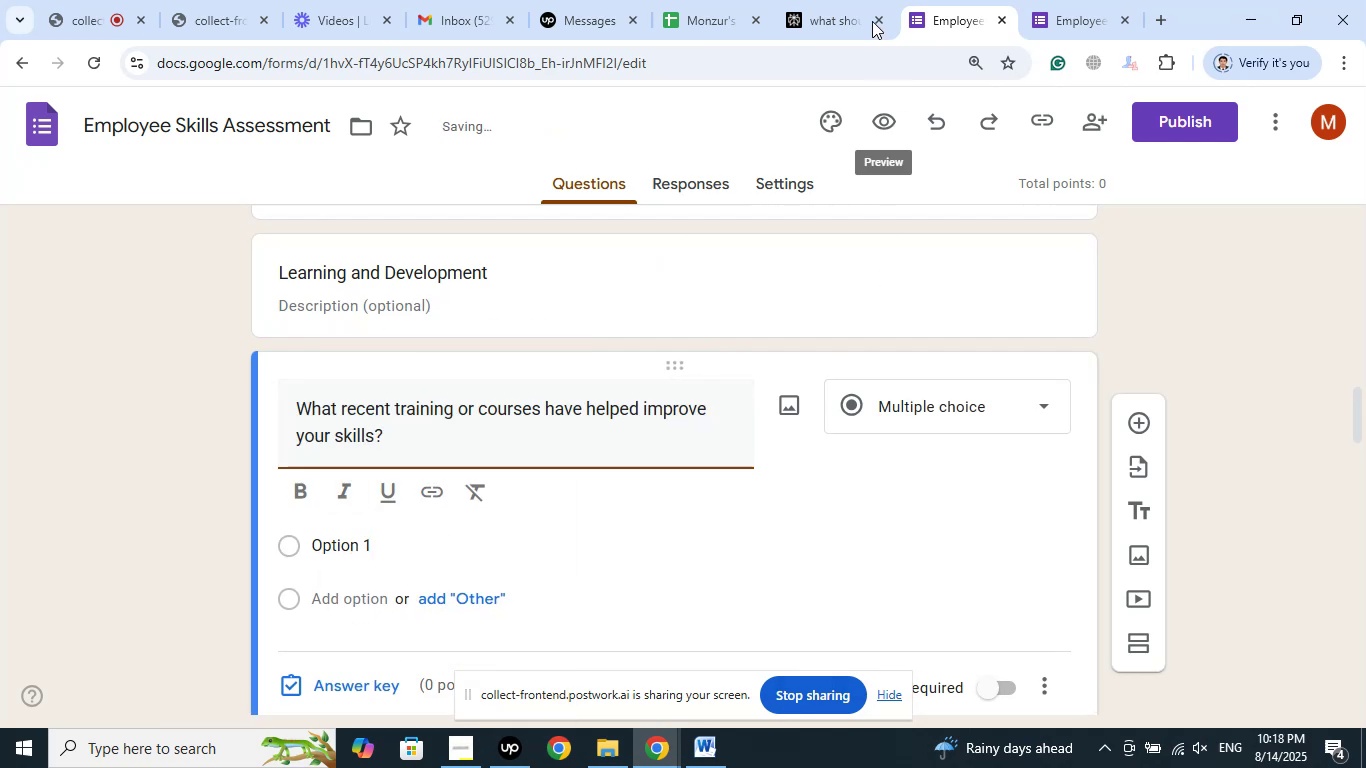 
left_click([834, 0])
 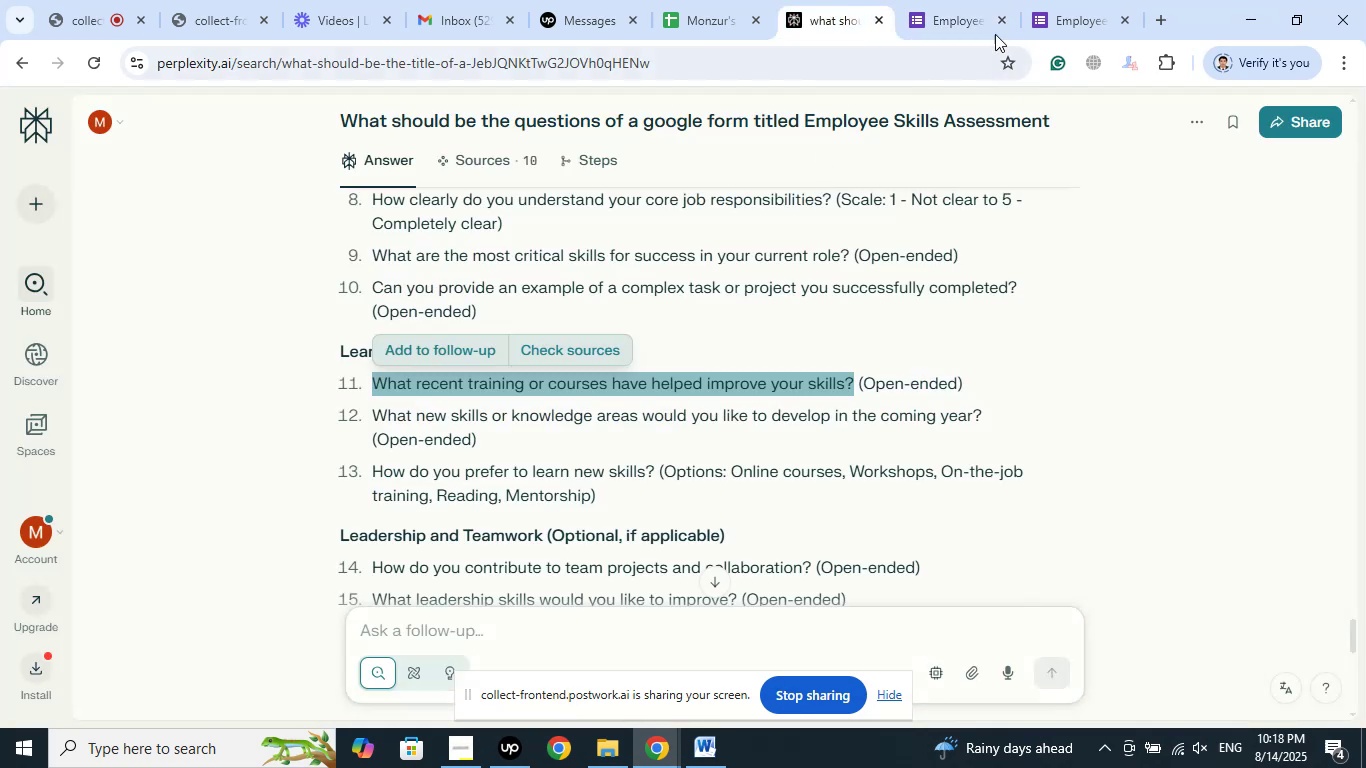 
left_click([955, 0])
 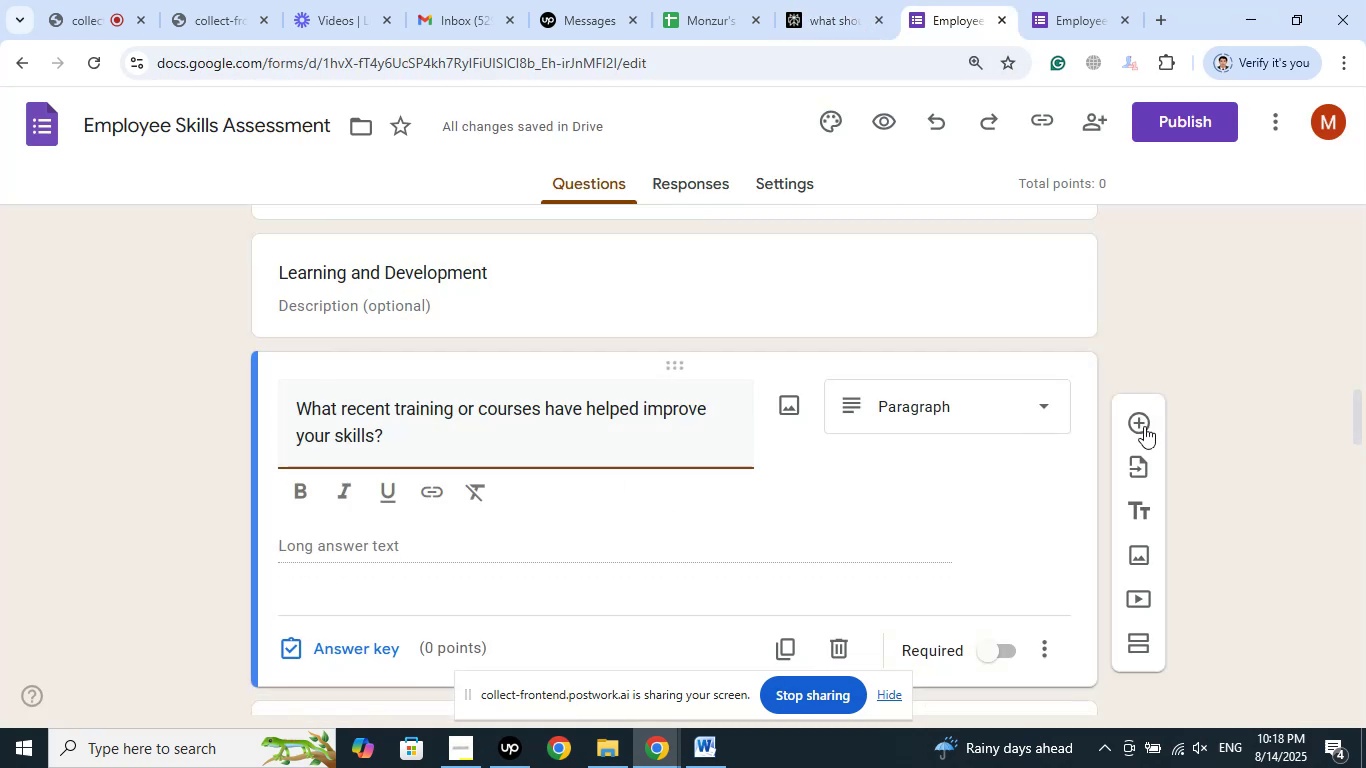 
left_click([1143, 426])
 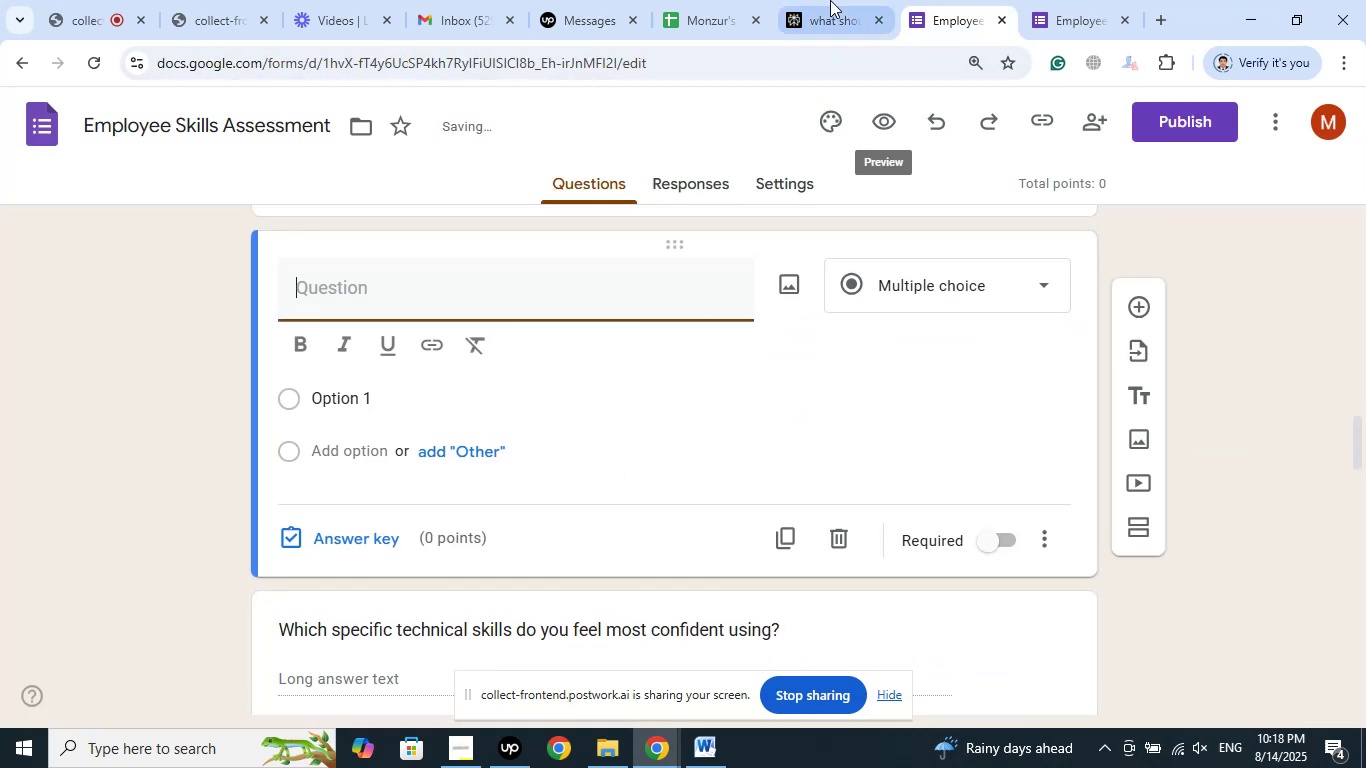 
left_click([828, 0])
 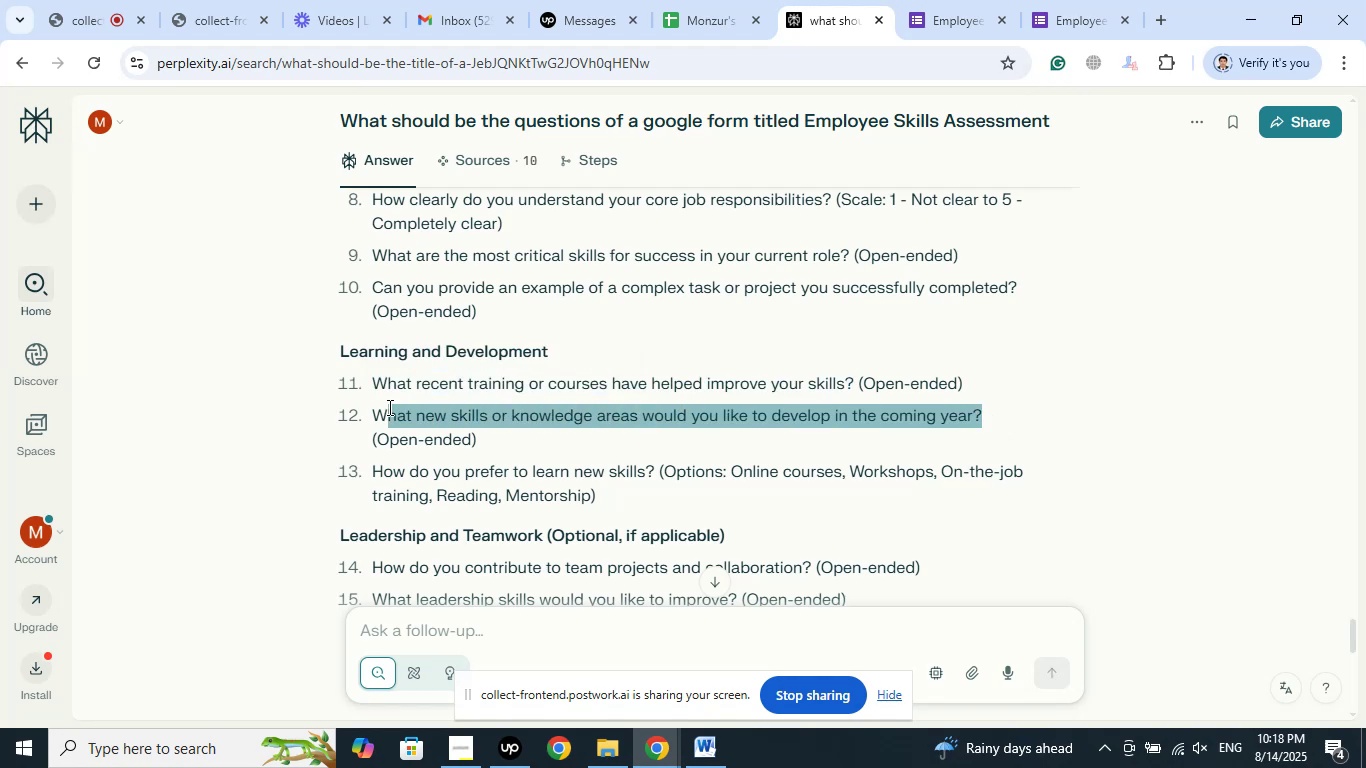 
right_click([495, 416])
 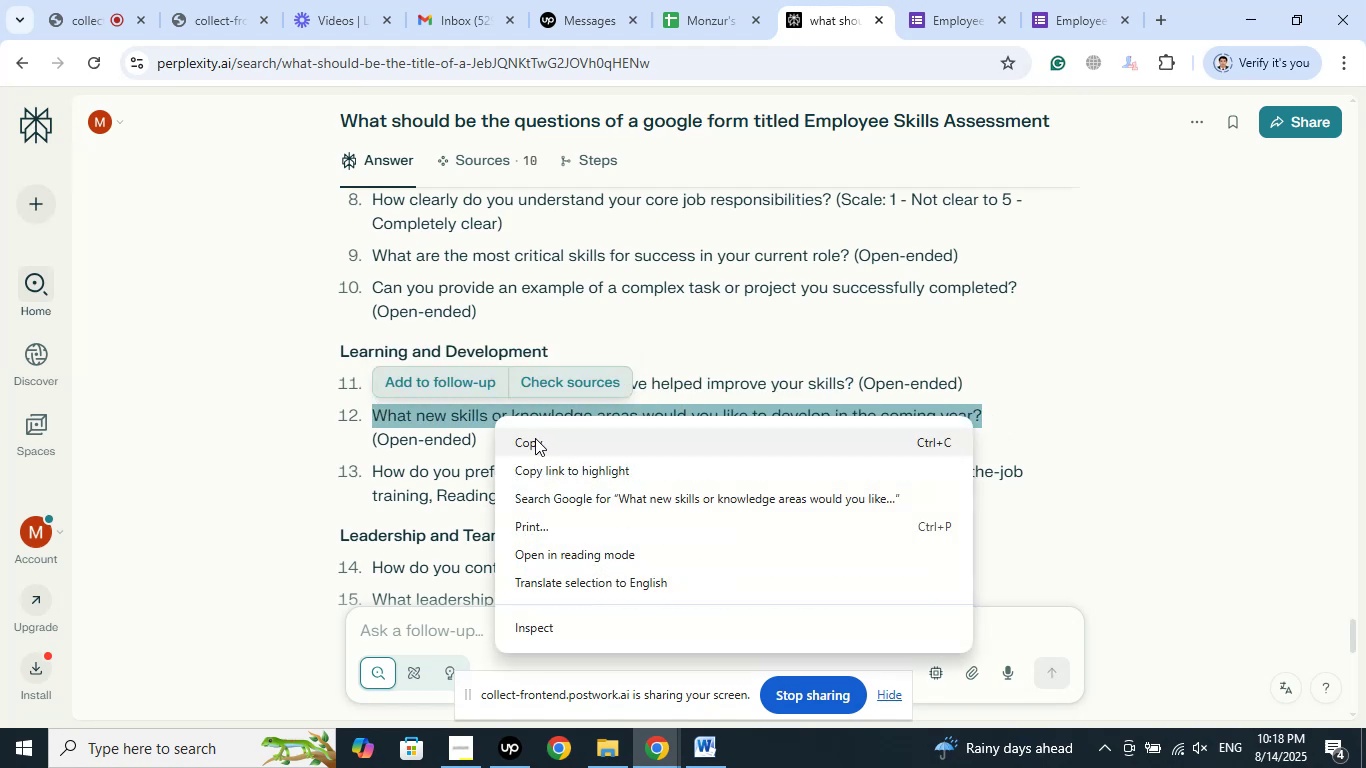 
left_click([535, 438])
 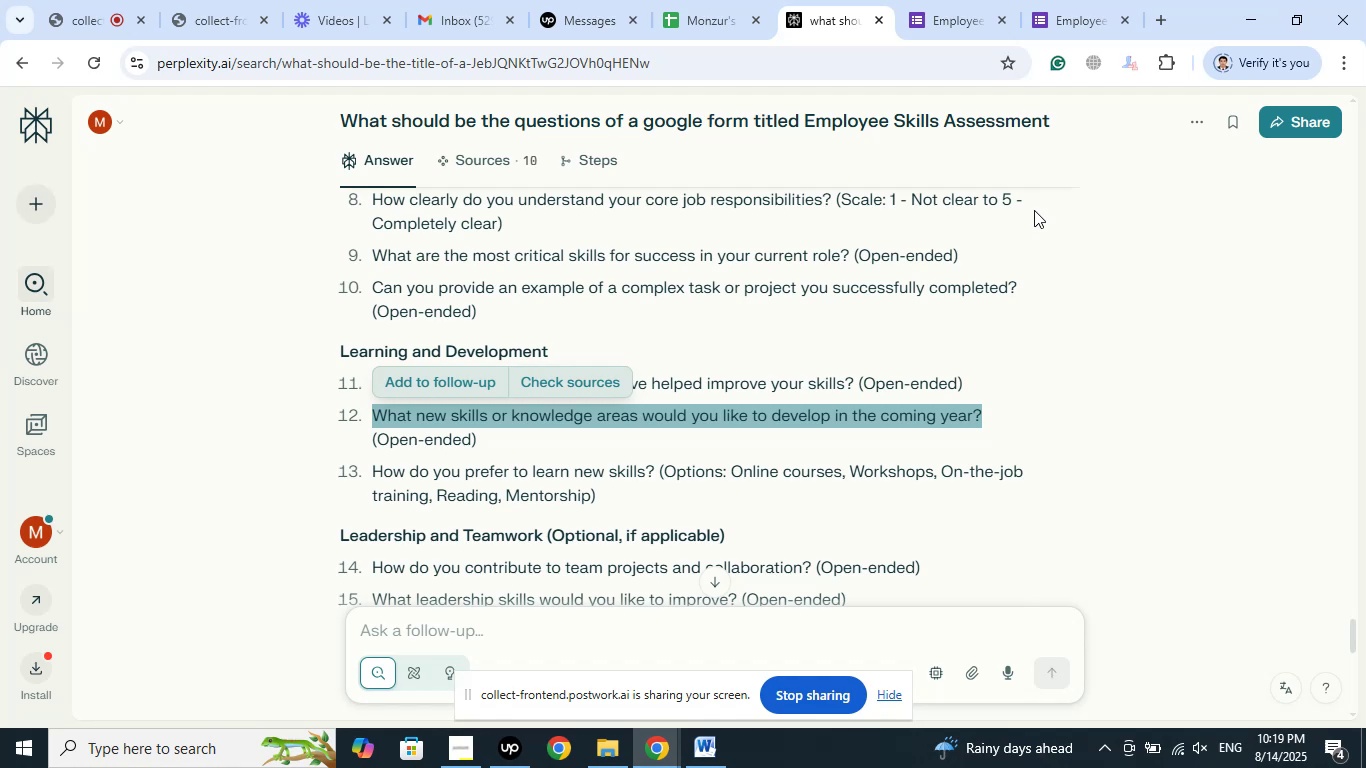 
wait(84.44)
 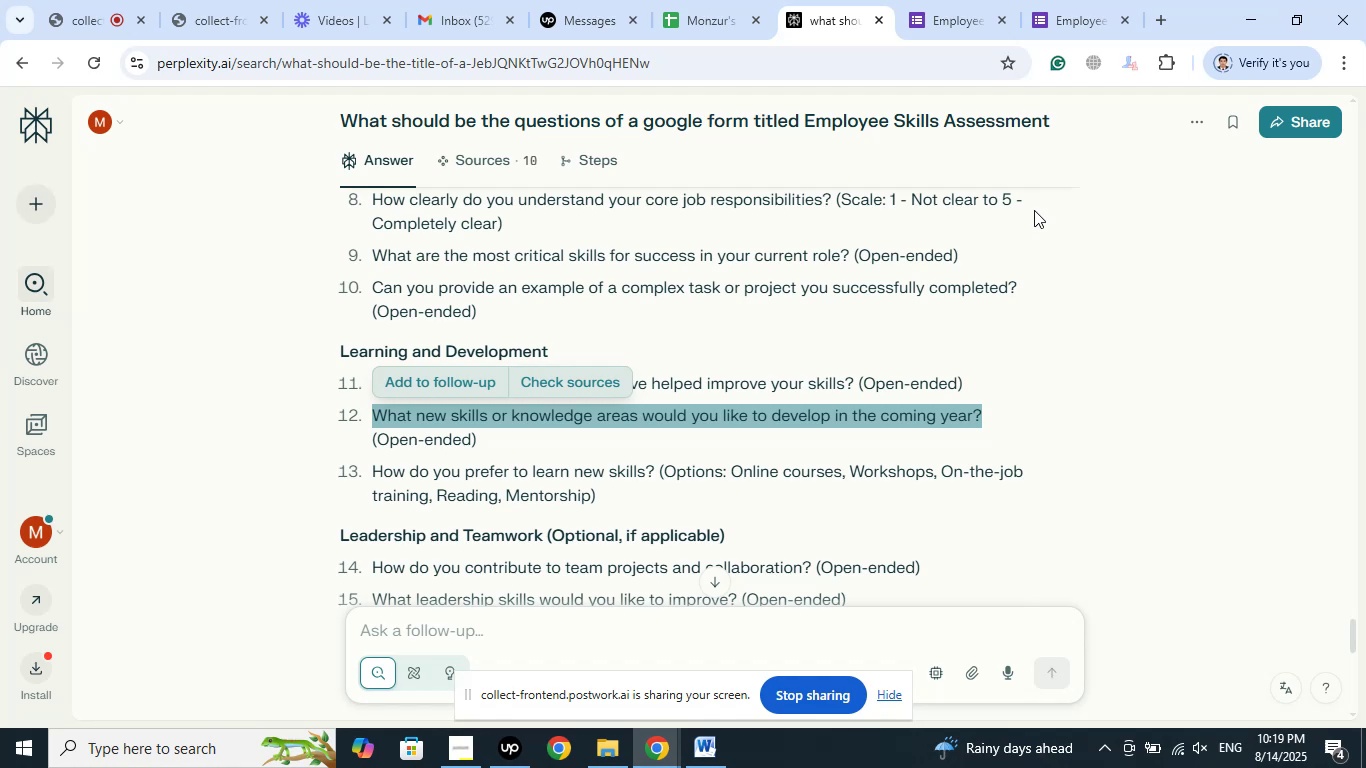 
left_click([930, 0])
 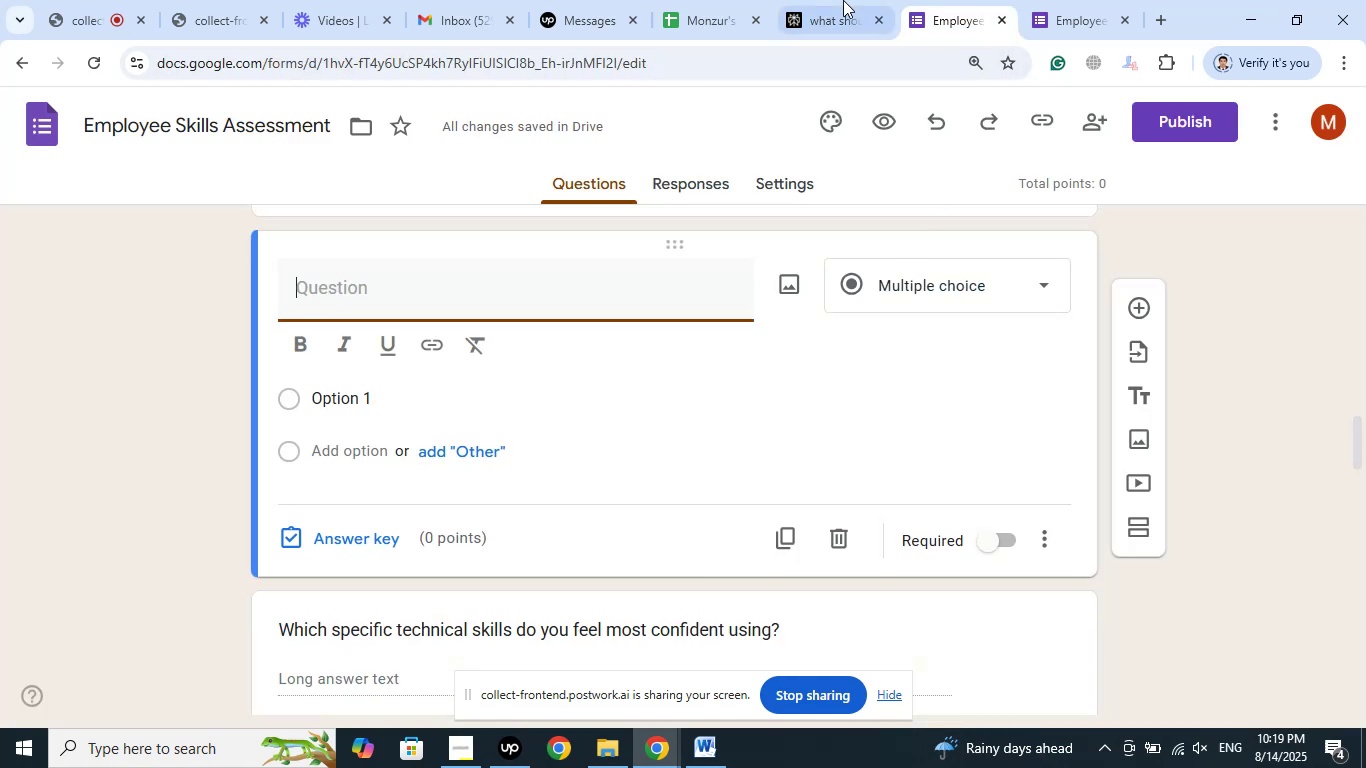 
left_click([839, 0])
 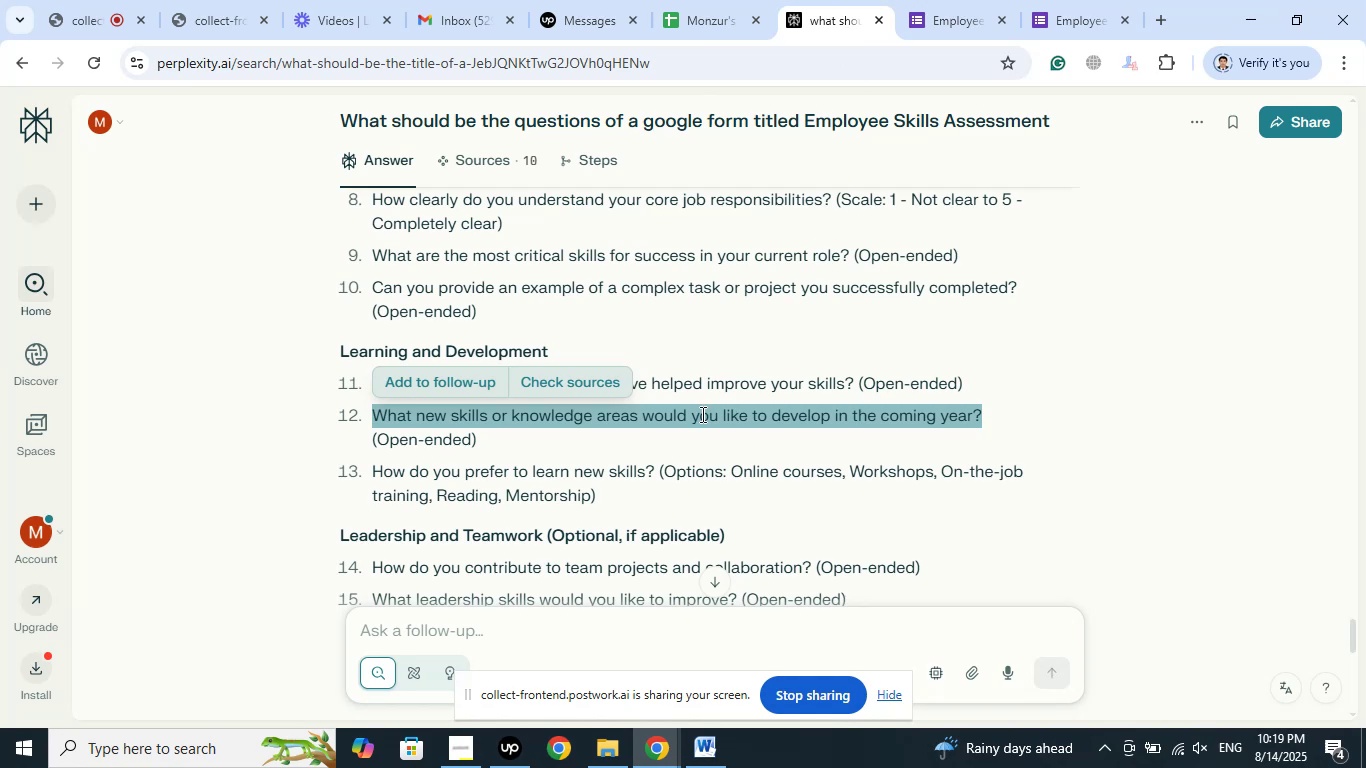 
right_click([701, 414])
 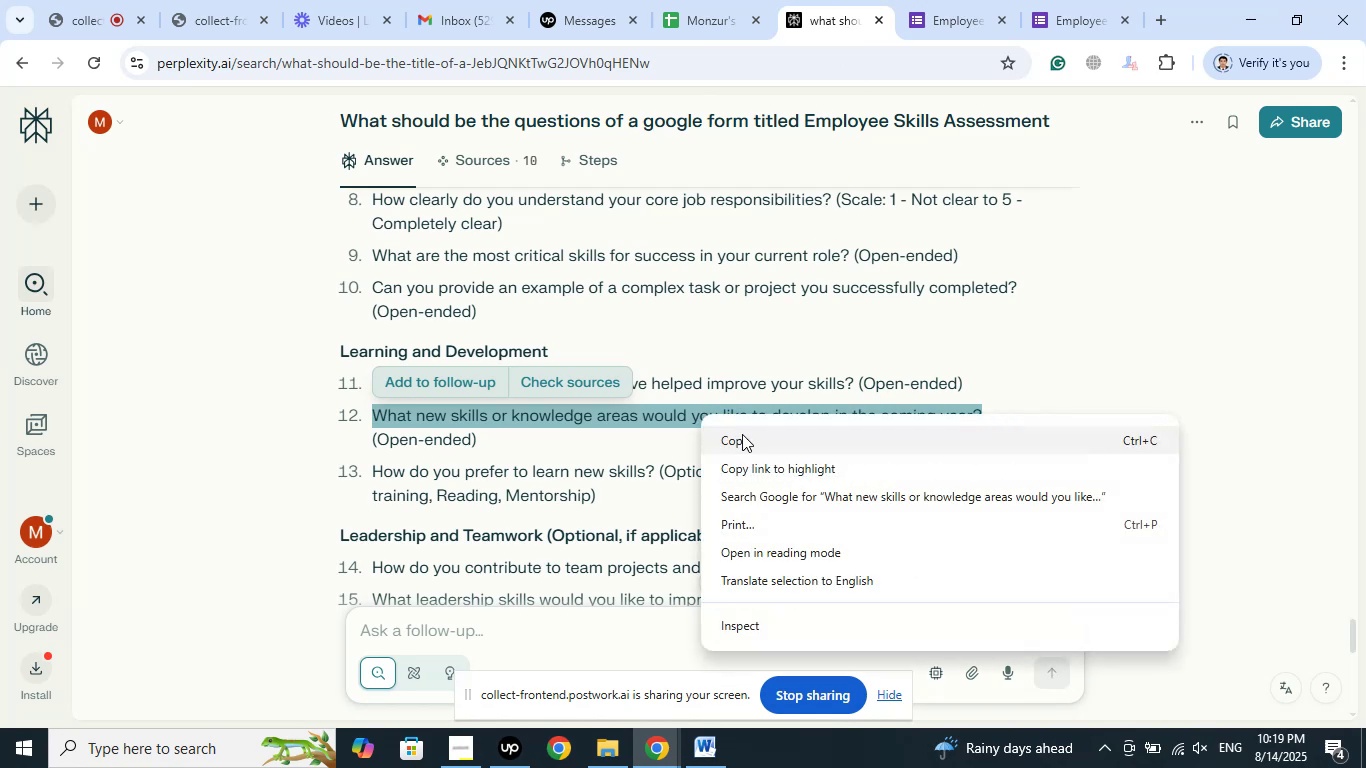 
left_click([742, 434])
 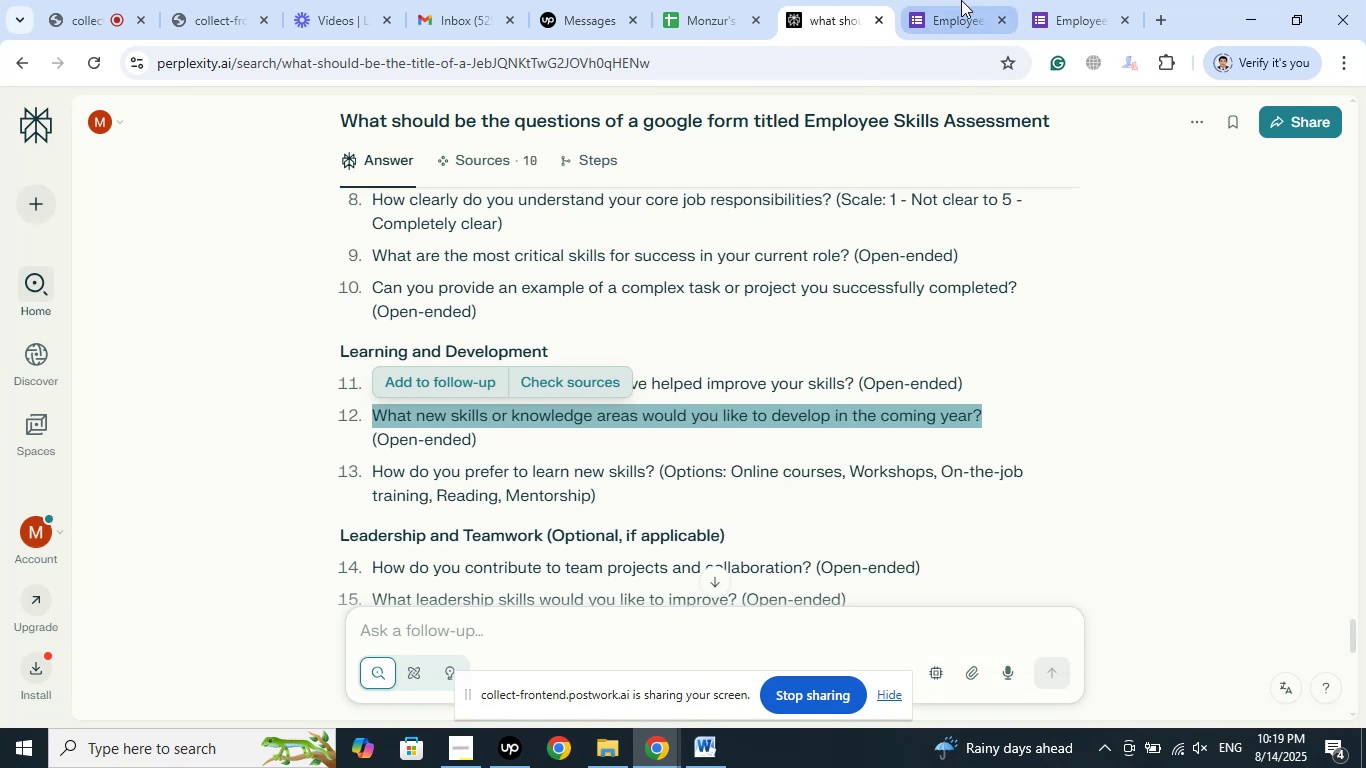 
left_click([961, 0])
 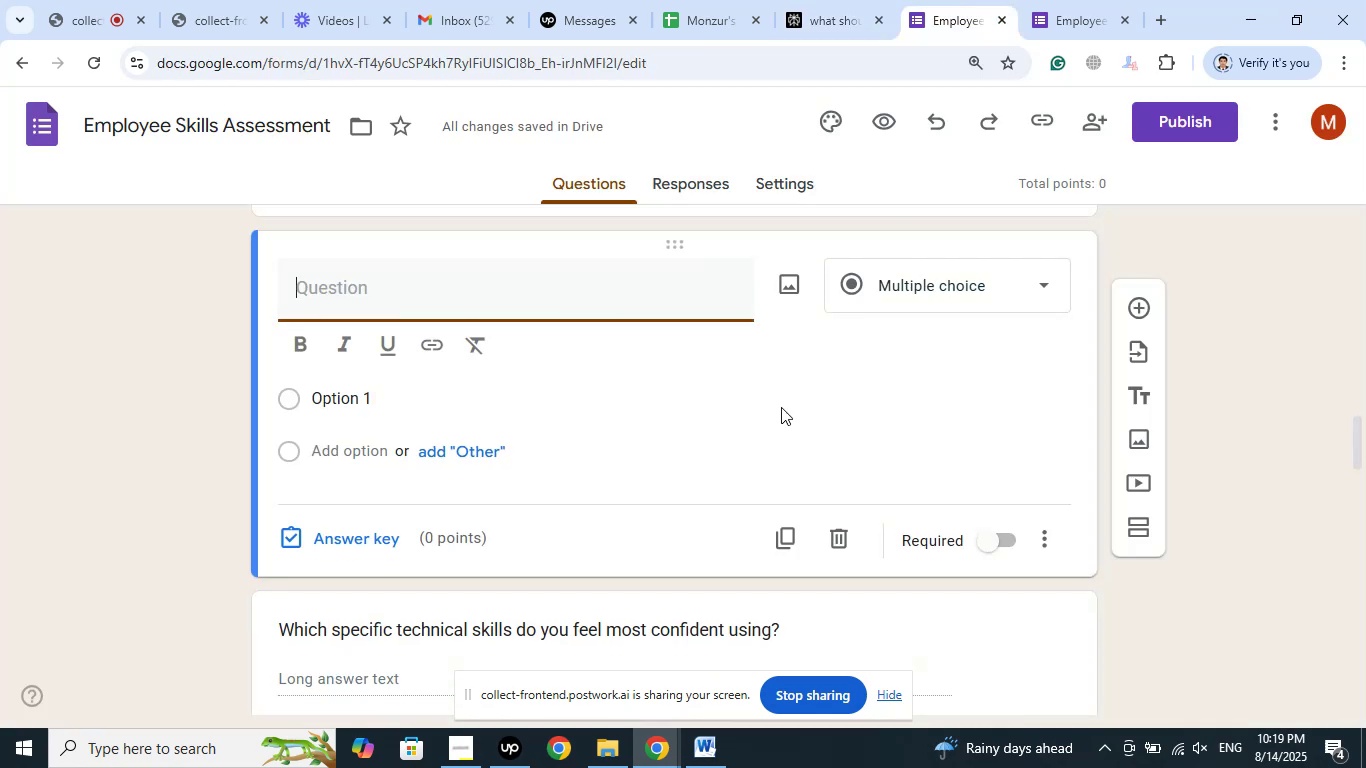 
scroll: coordinate [768, 445], scroll_direction: up, amount: 2.0
 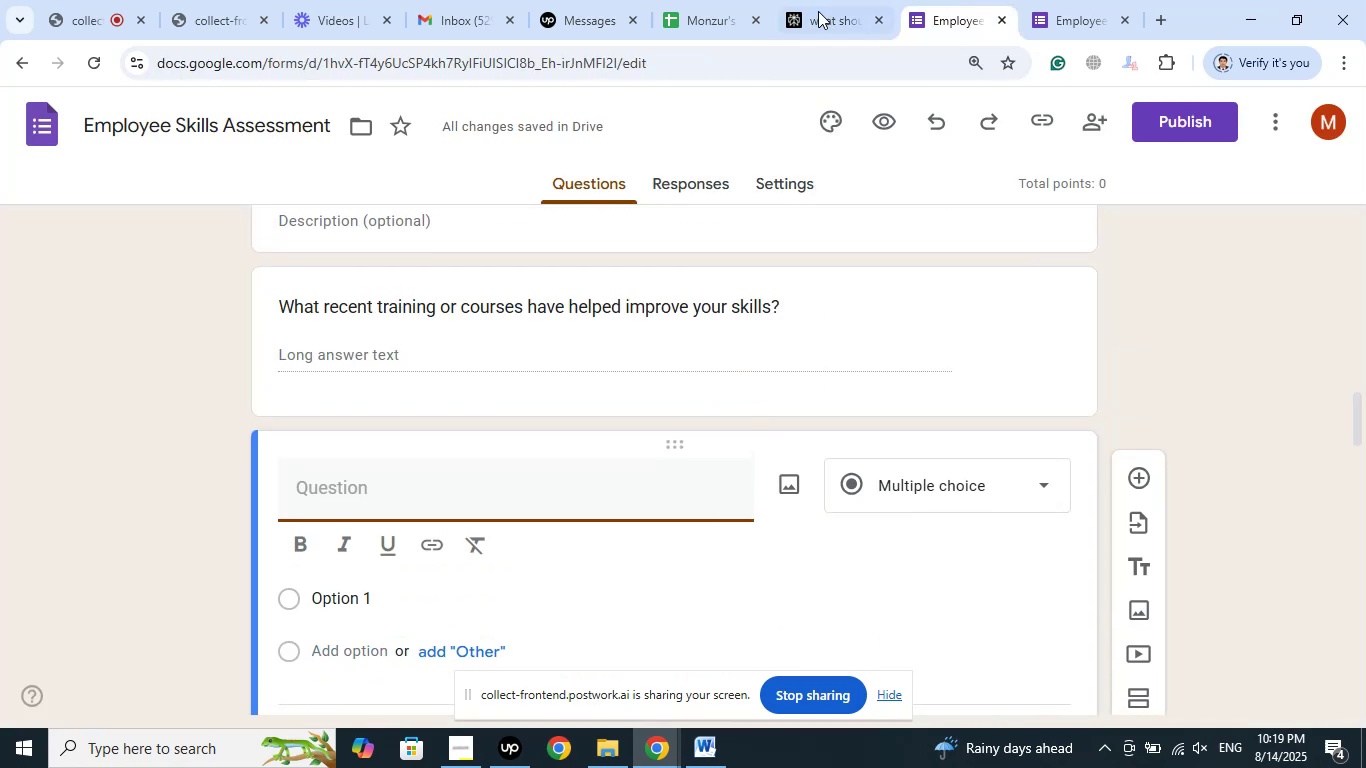 
left_click([840, 0])
 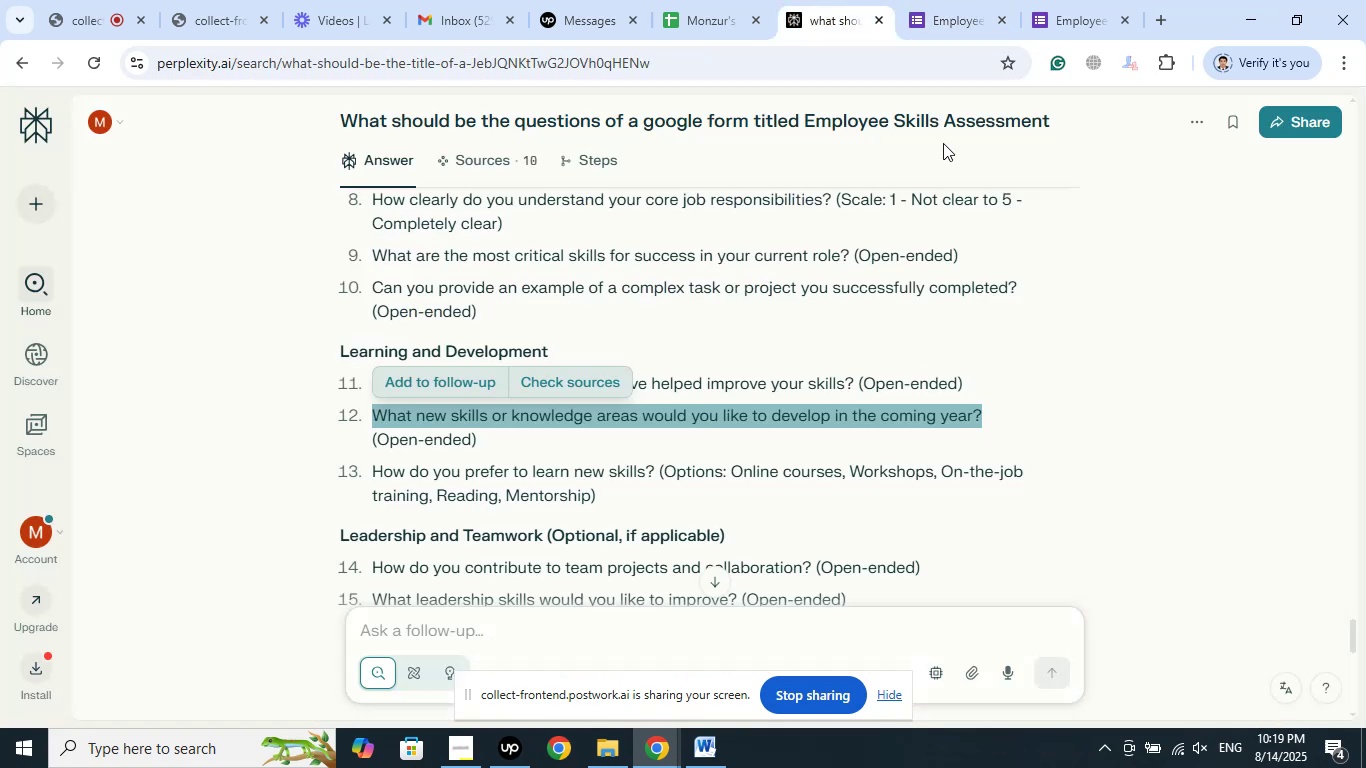 
left_click([939, 0])
 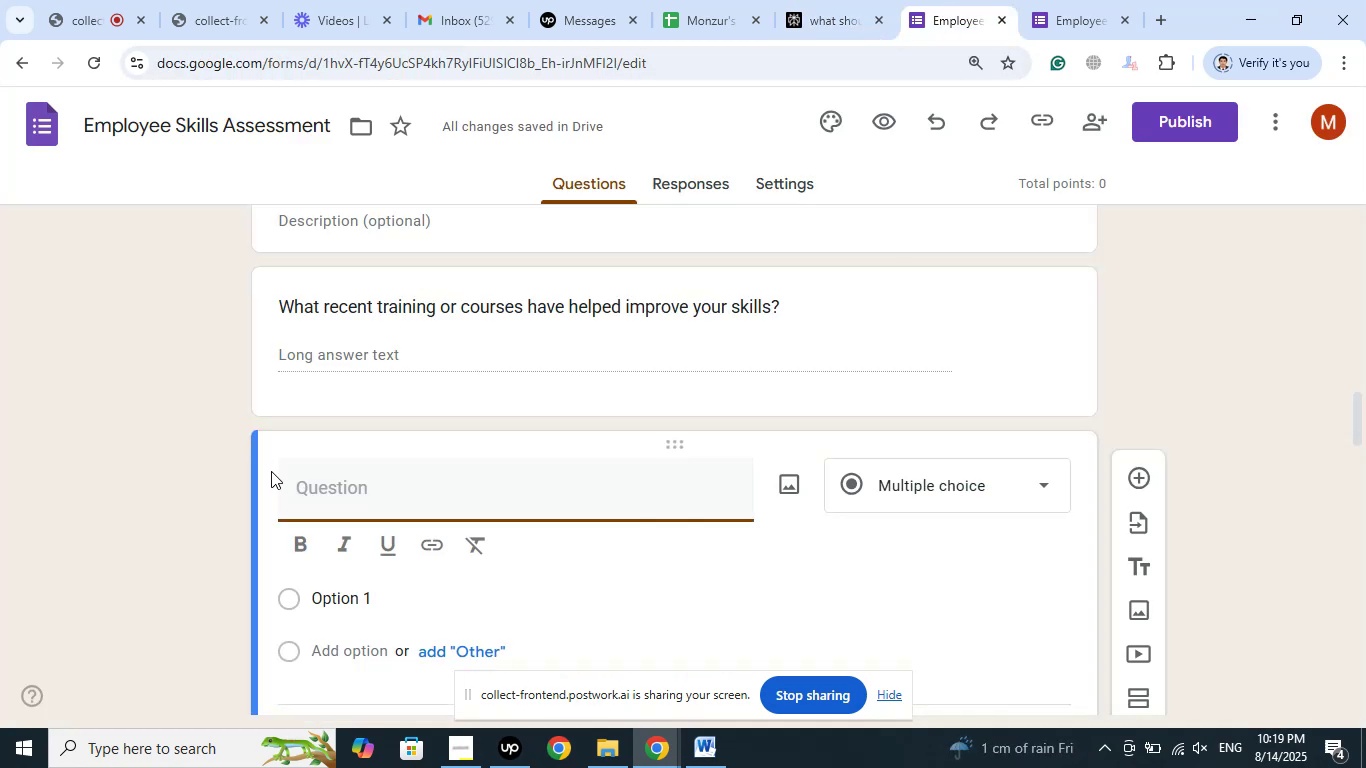 
right_click([349, 479])
 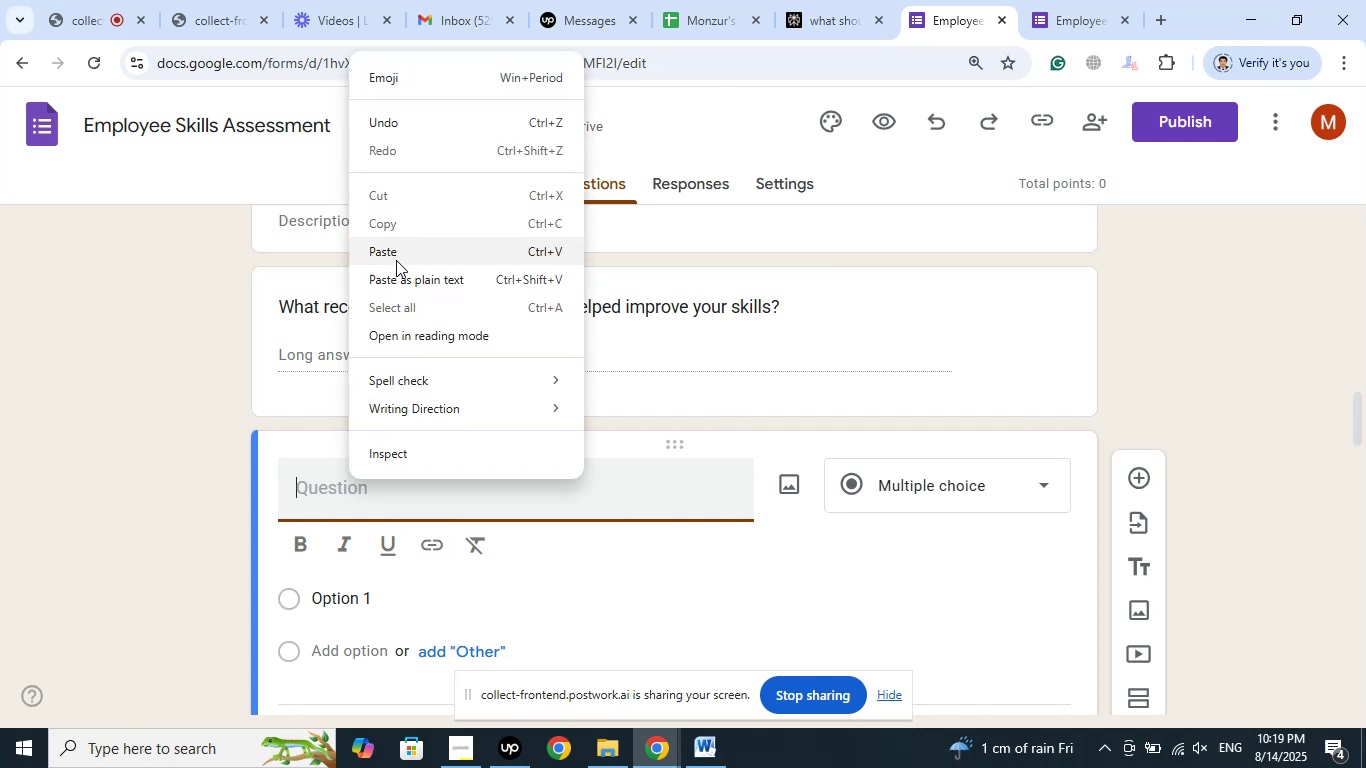 
left_click([395, 255])
 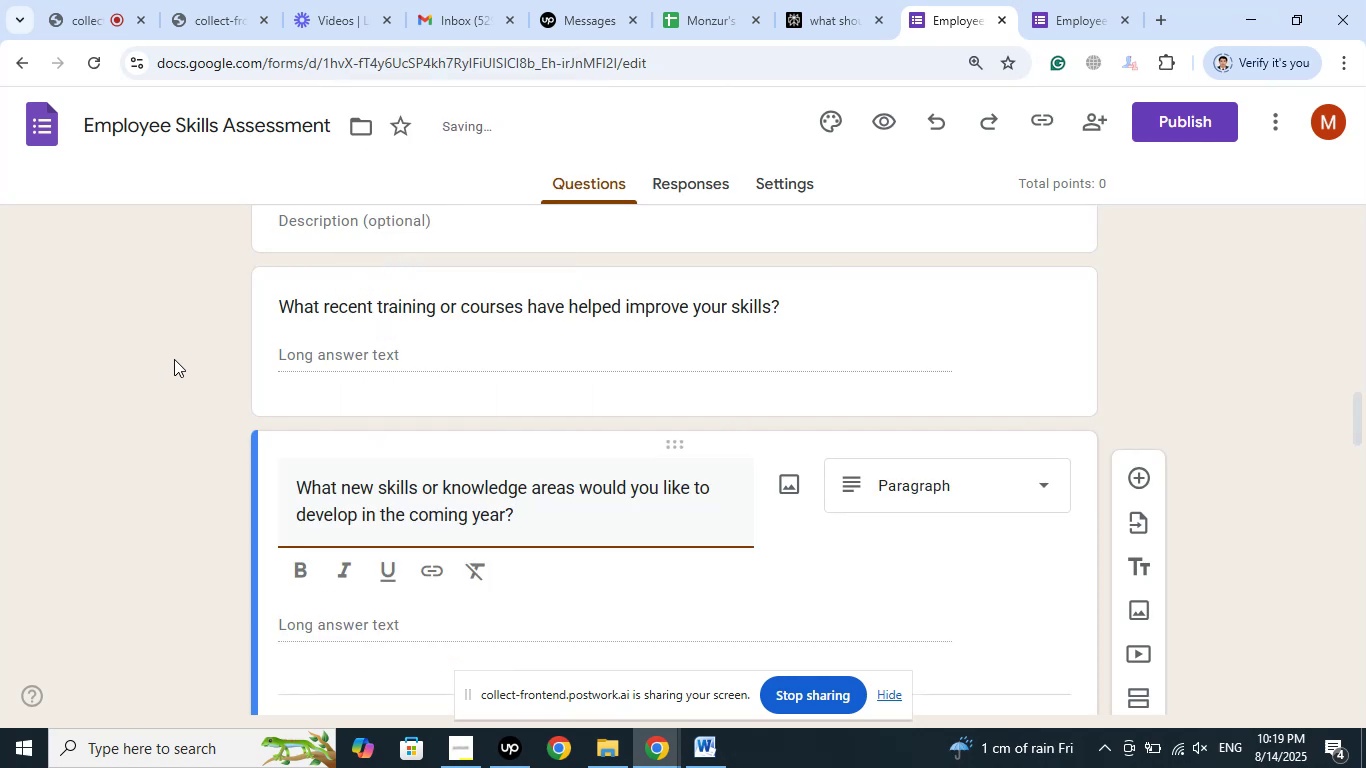 
scroll: coordinate [174, 359], scroll_direction: down, amount: 2.0
 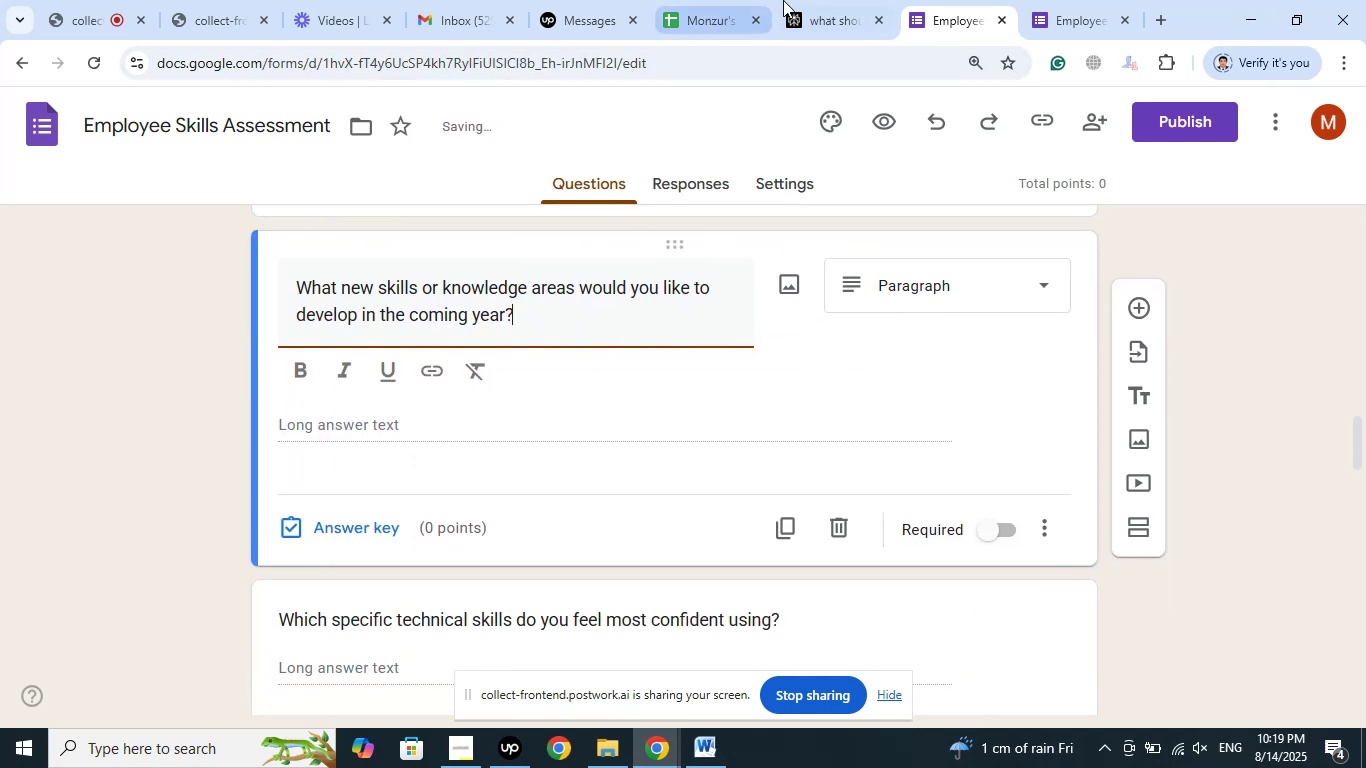 
left_click([793, 0])
 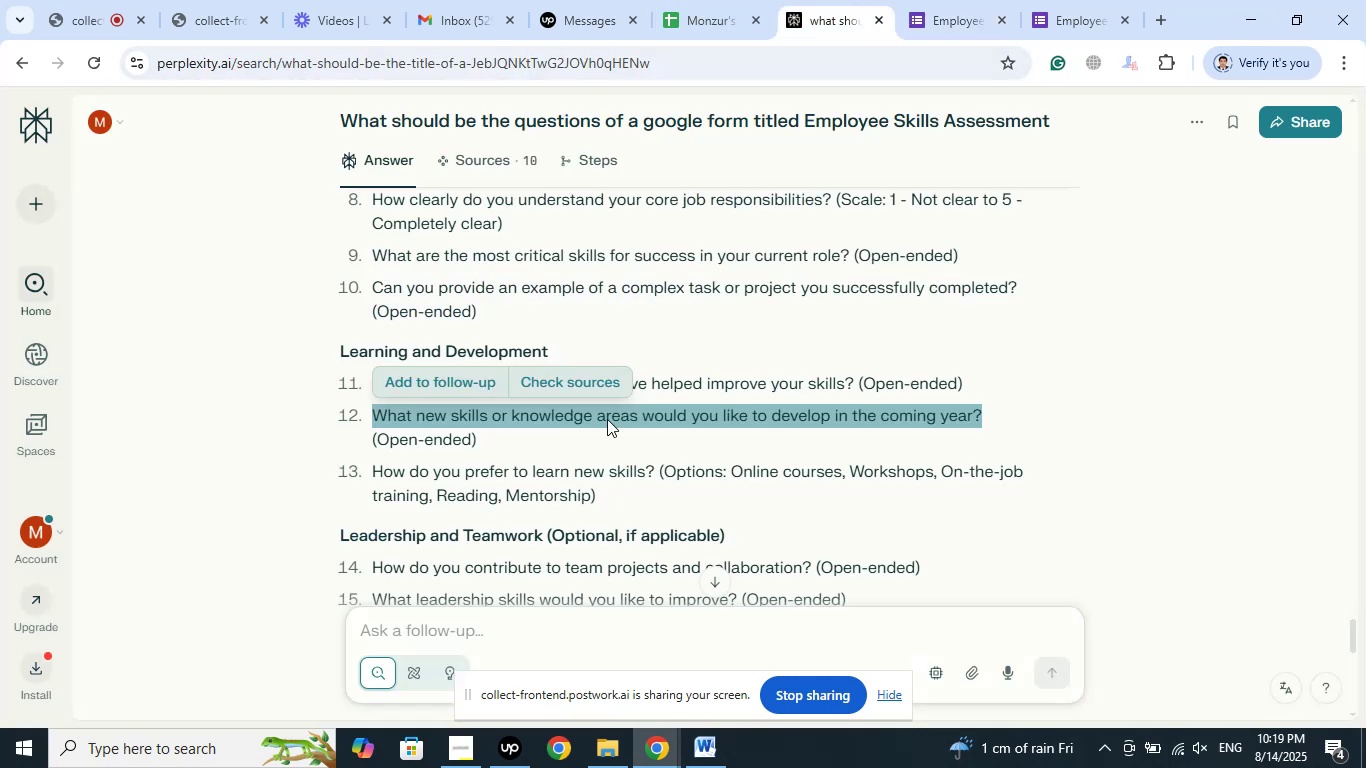 
scroll: coordinate [613, 408], scroll_direction: down, amount: 1.0
 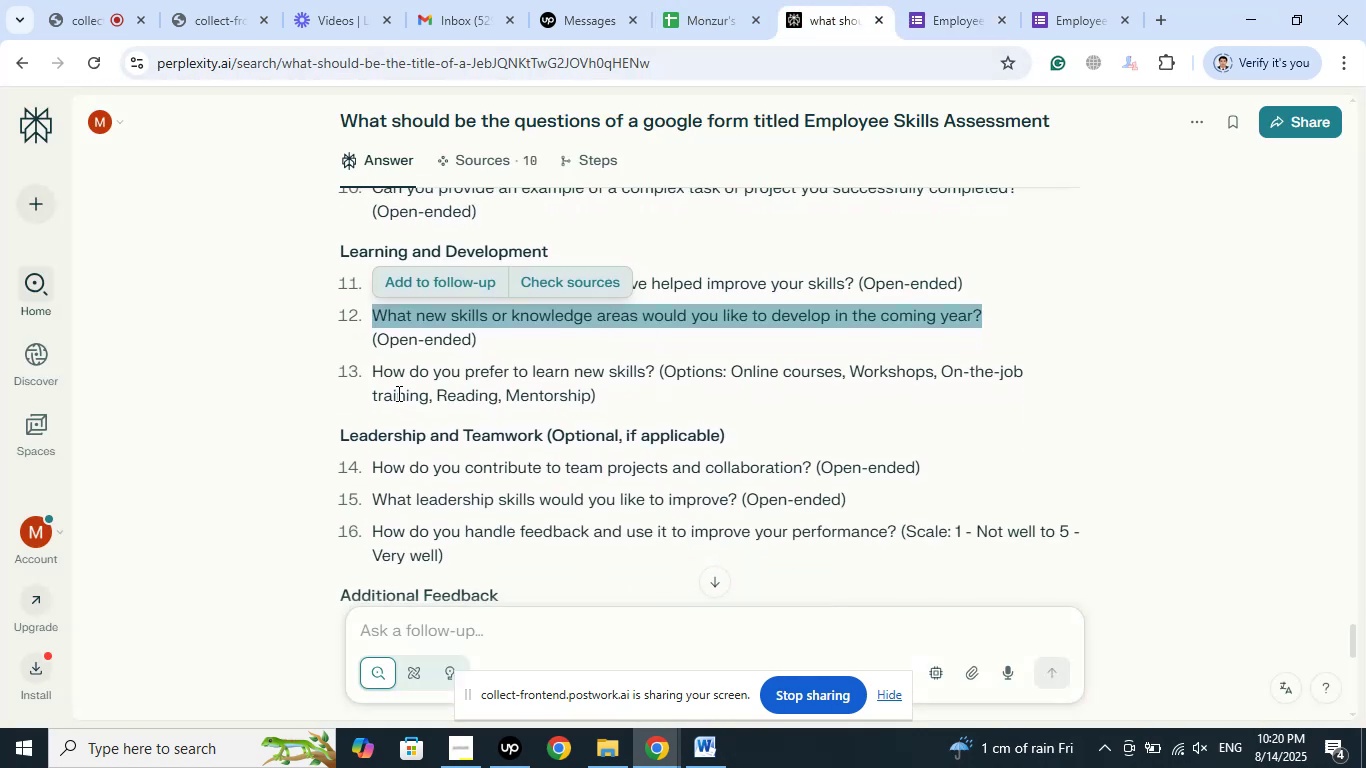 
wait(8.29)
 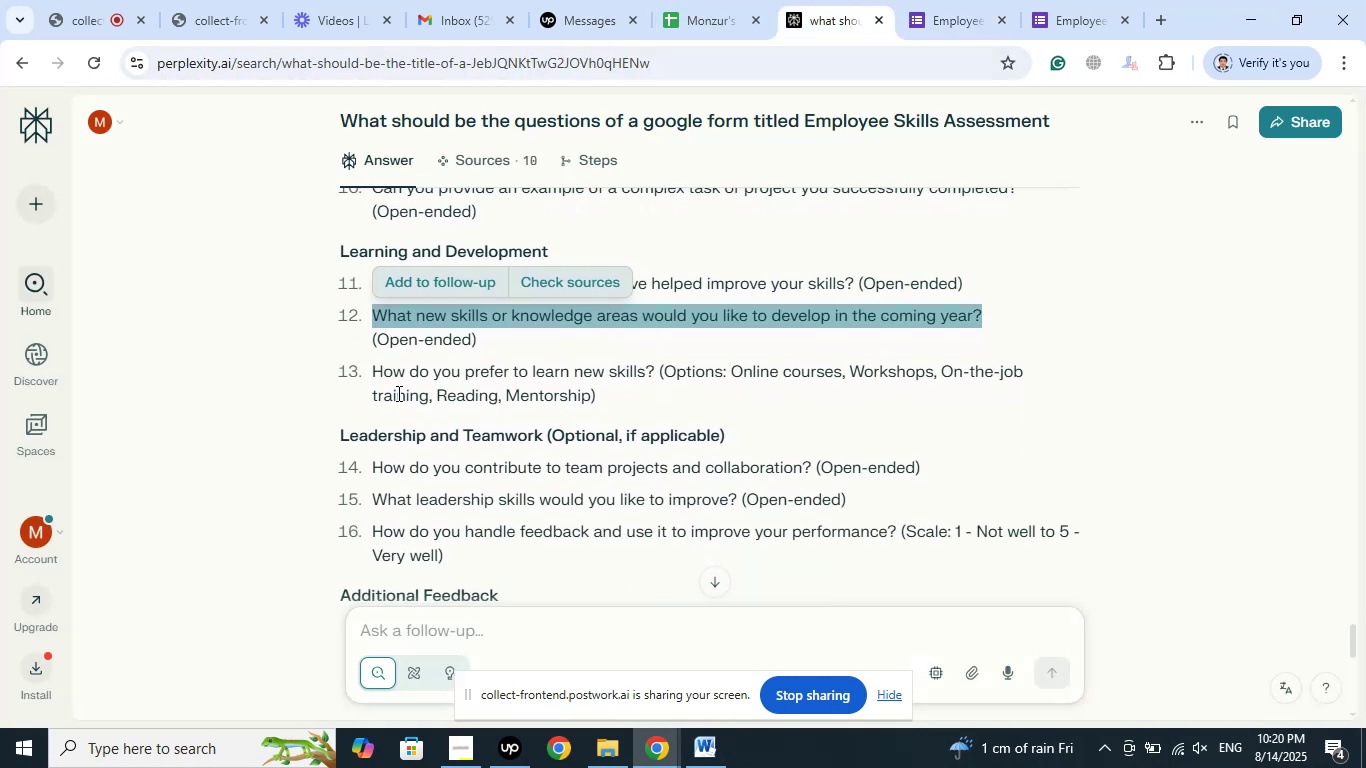 
right_click([376, 368])
 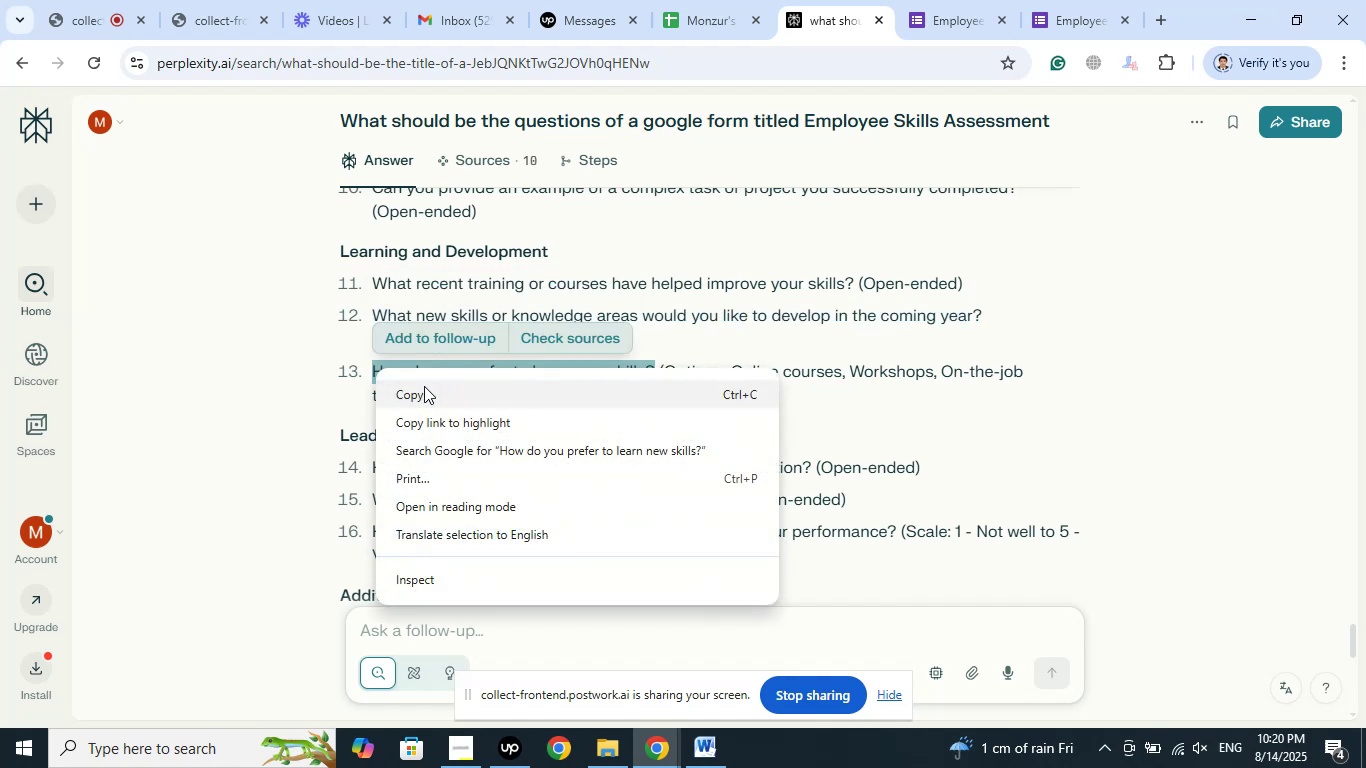 
left_click([424, 386])
 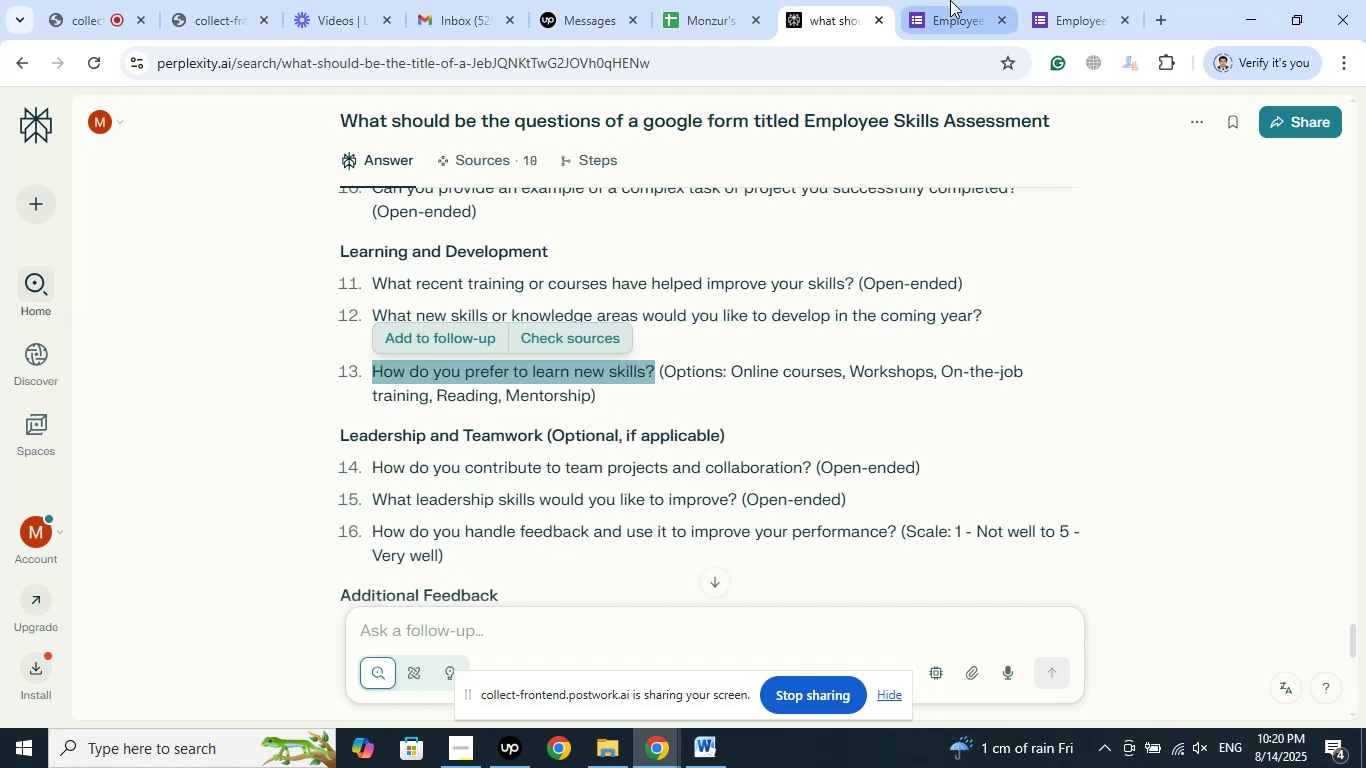 
left_click([950, 0])
 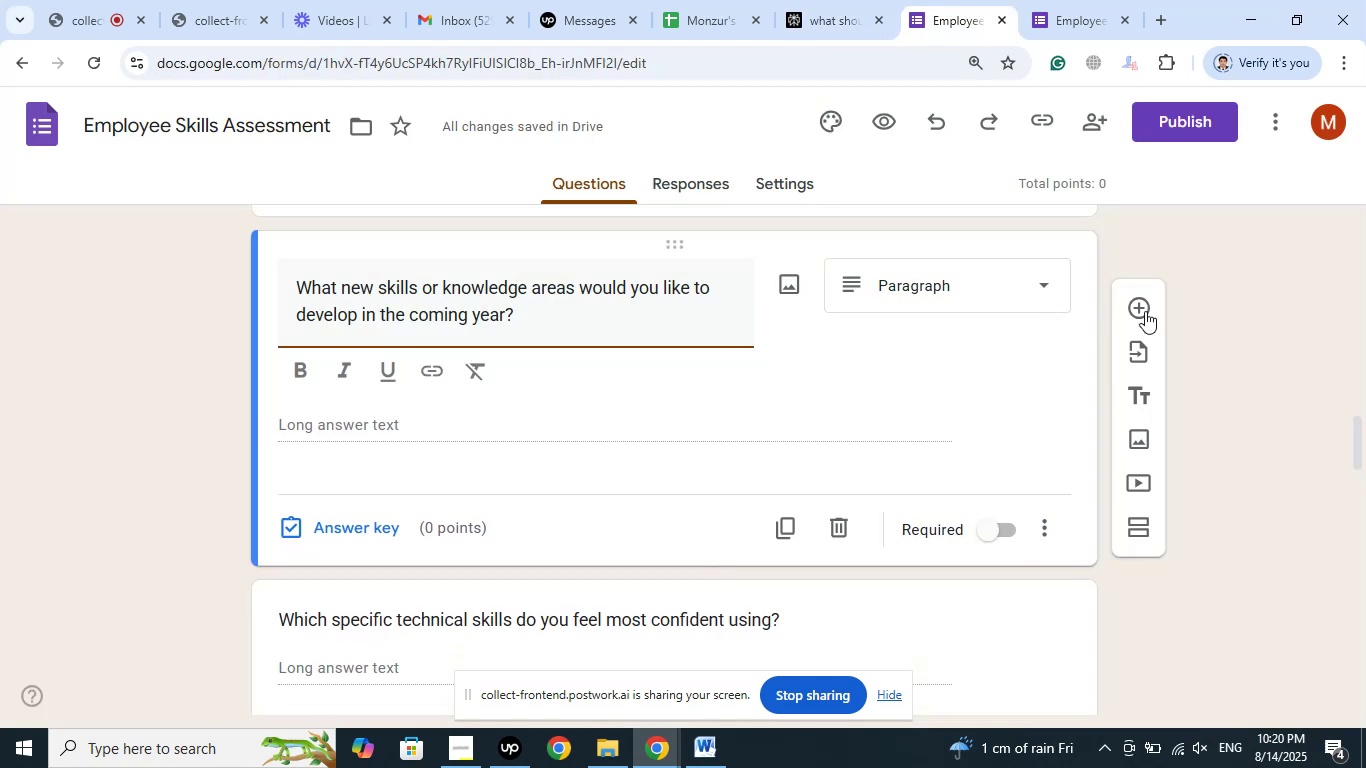 
left_click([1147, 304])
 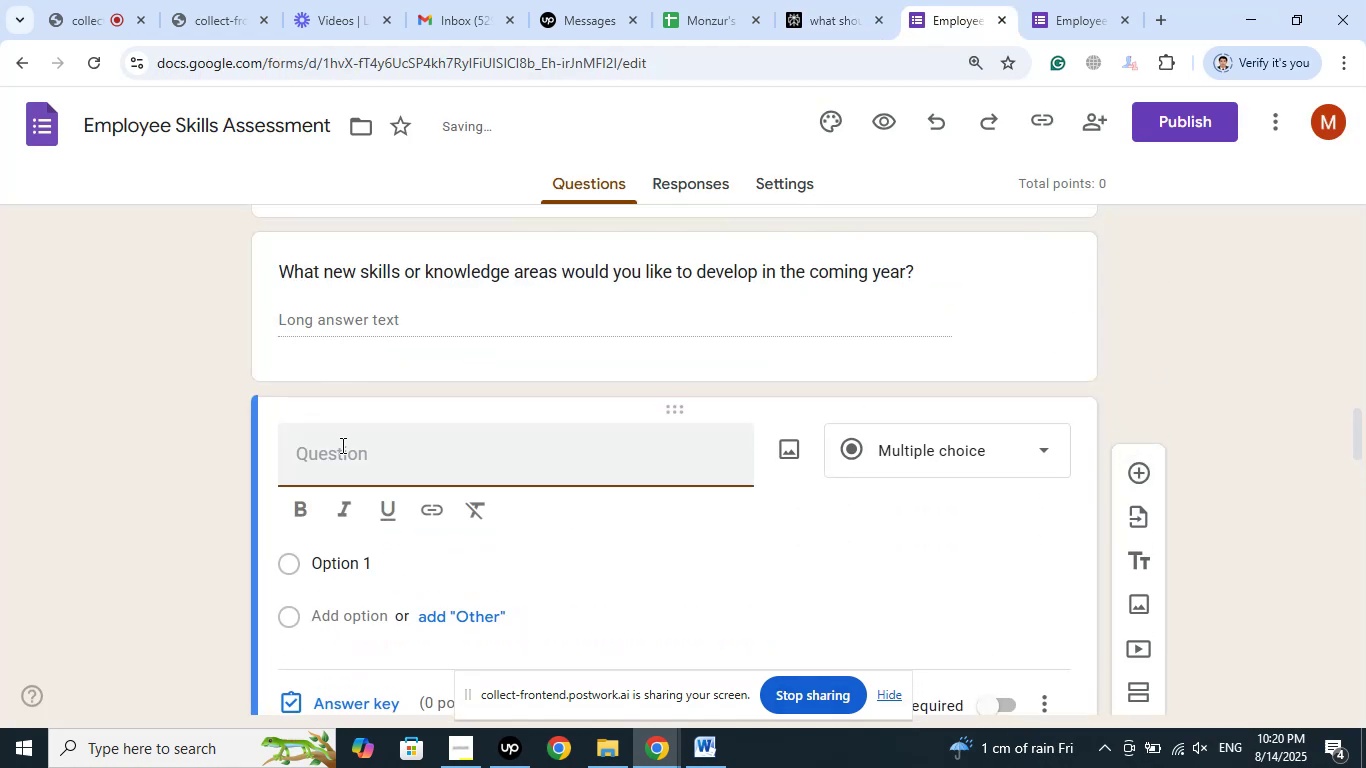 
right_click([338, 456])
 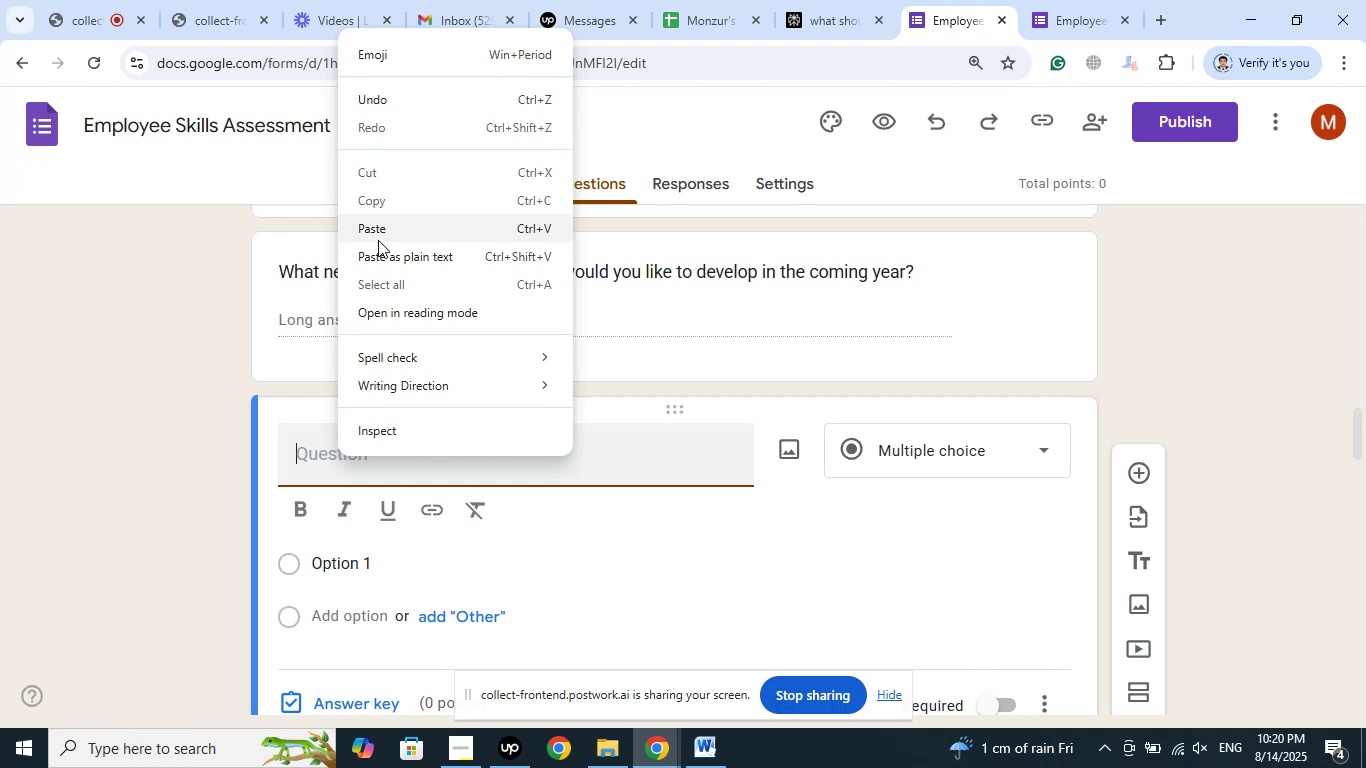 
left_click([375, 230])
 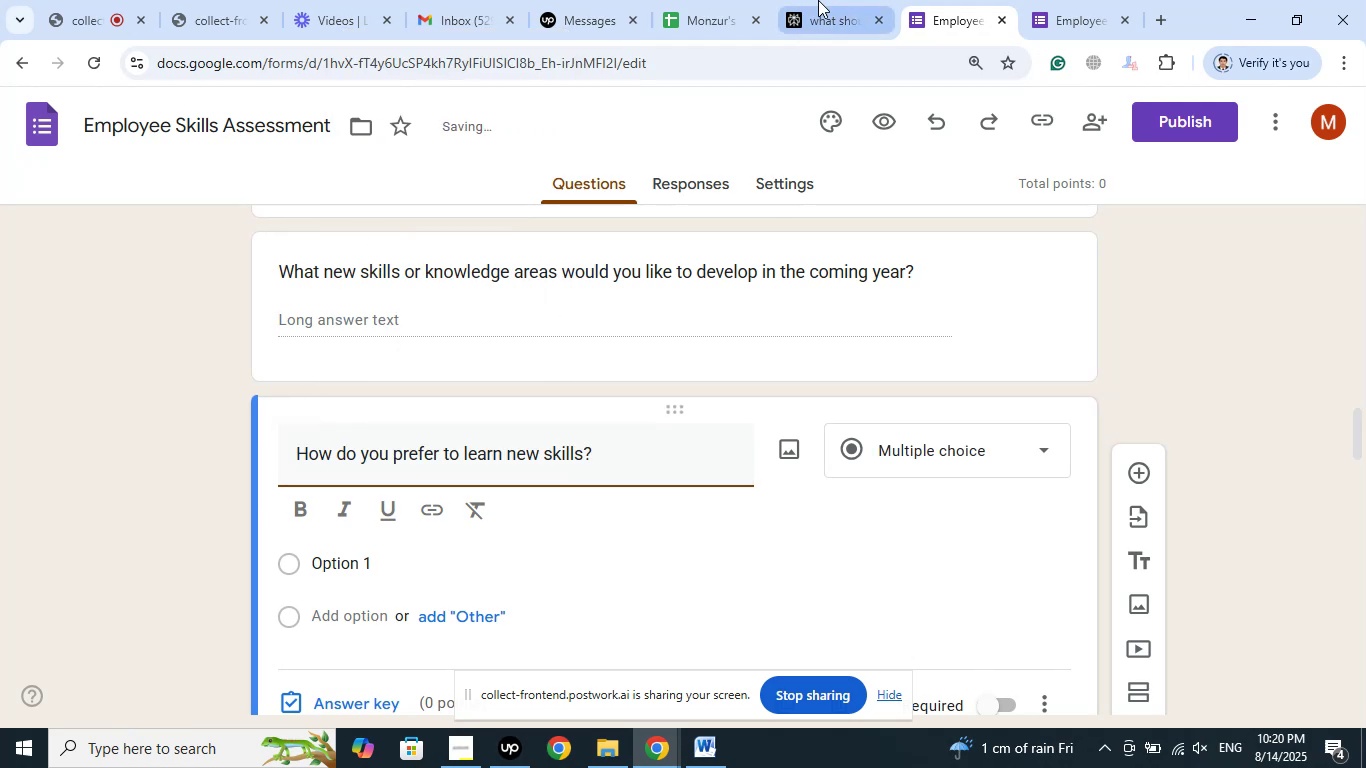 
left_click([813, 0])
 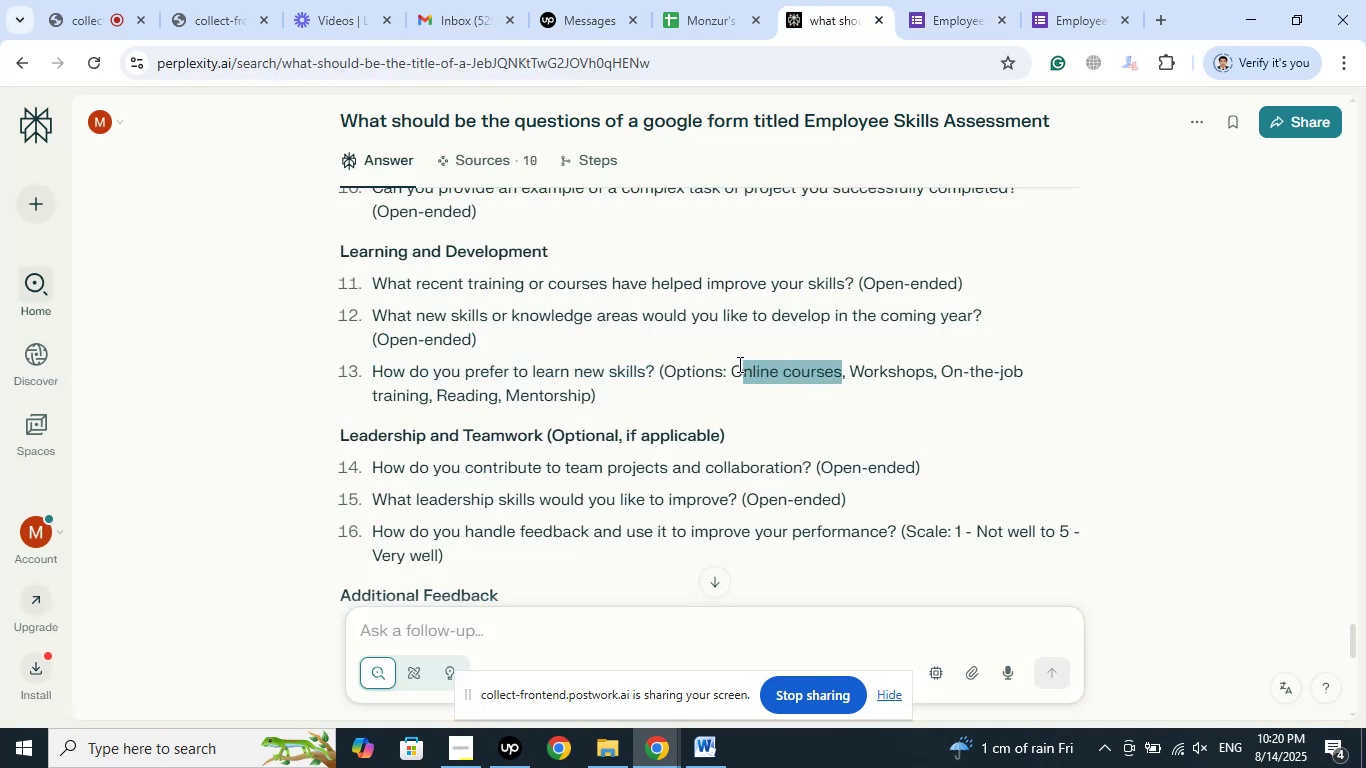 
right_click([735, 367])
 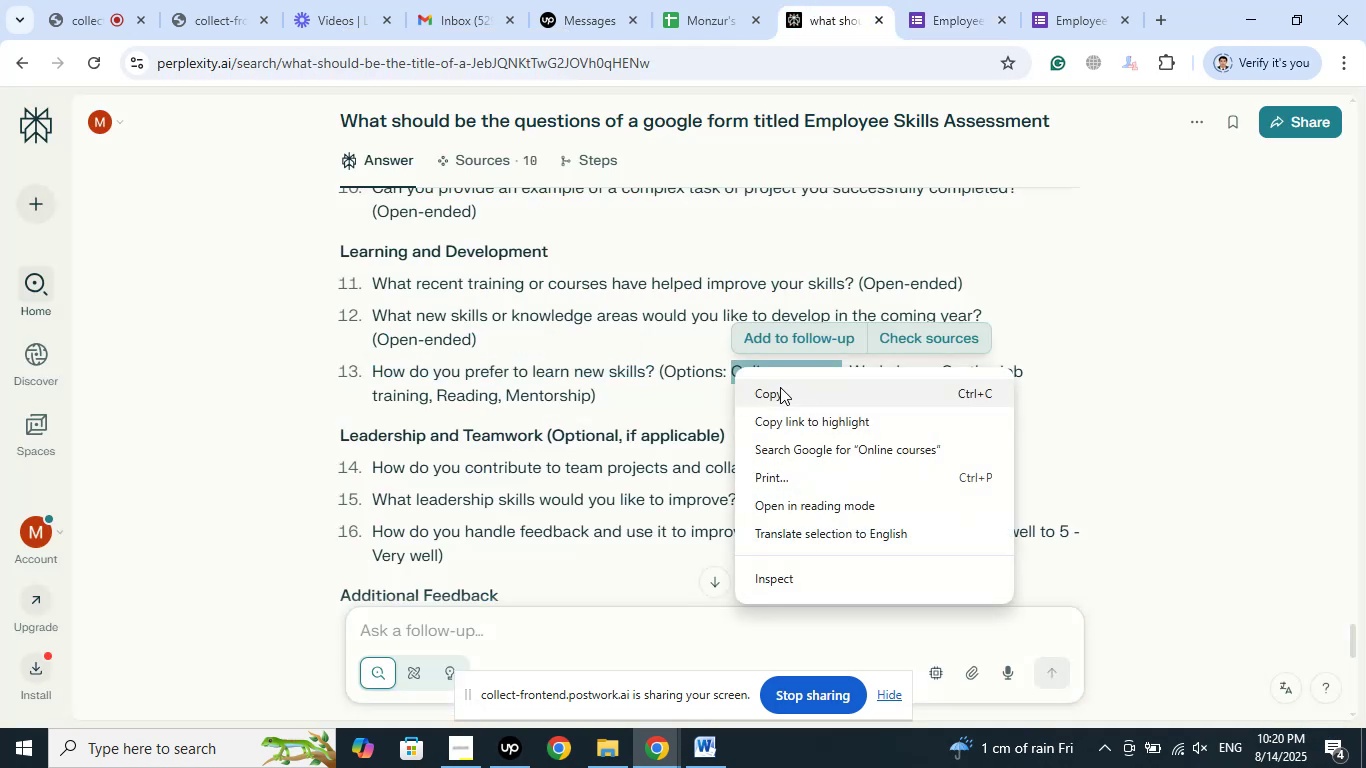 
left_click([780, 387])
 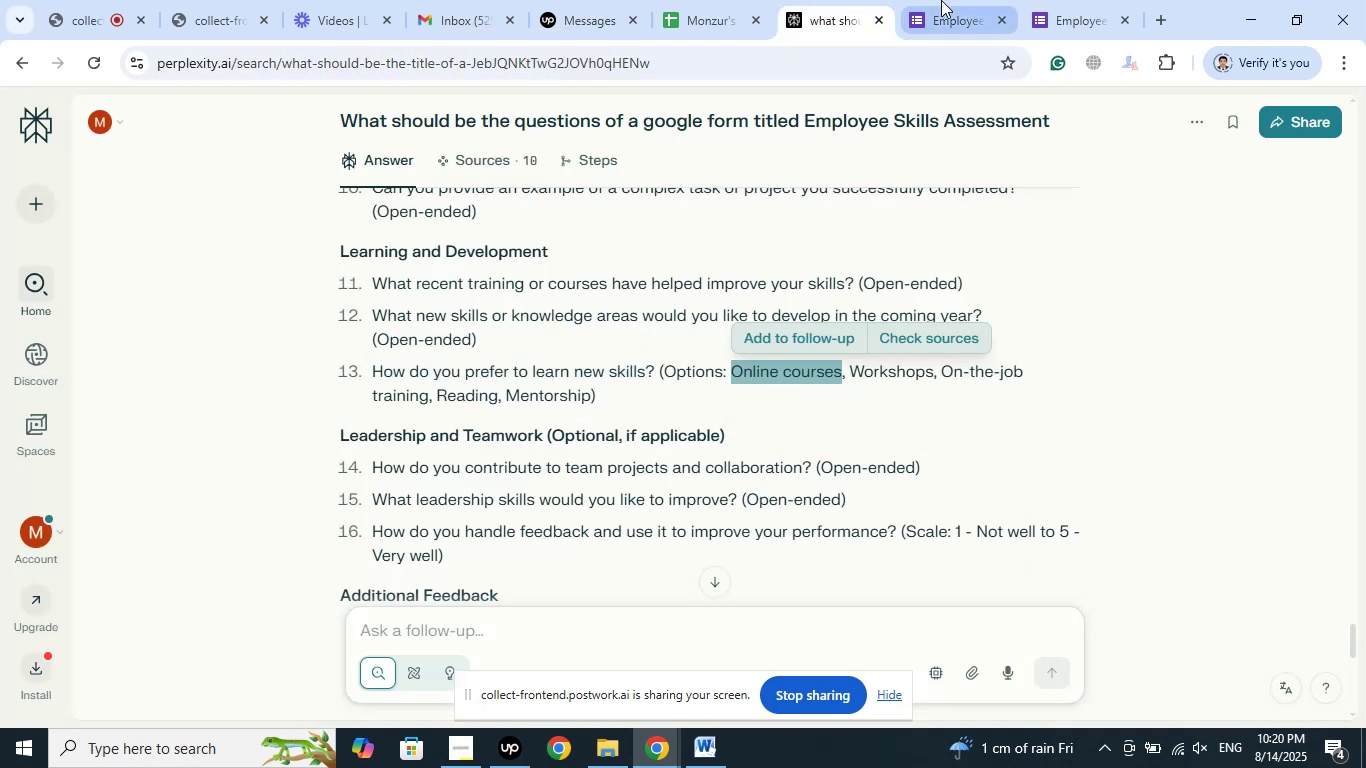 
left_click([941, 0])
 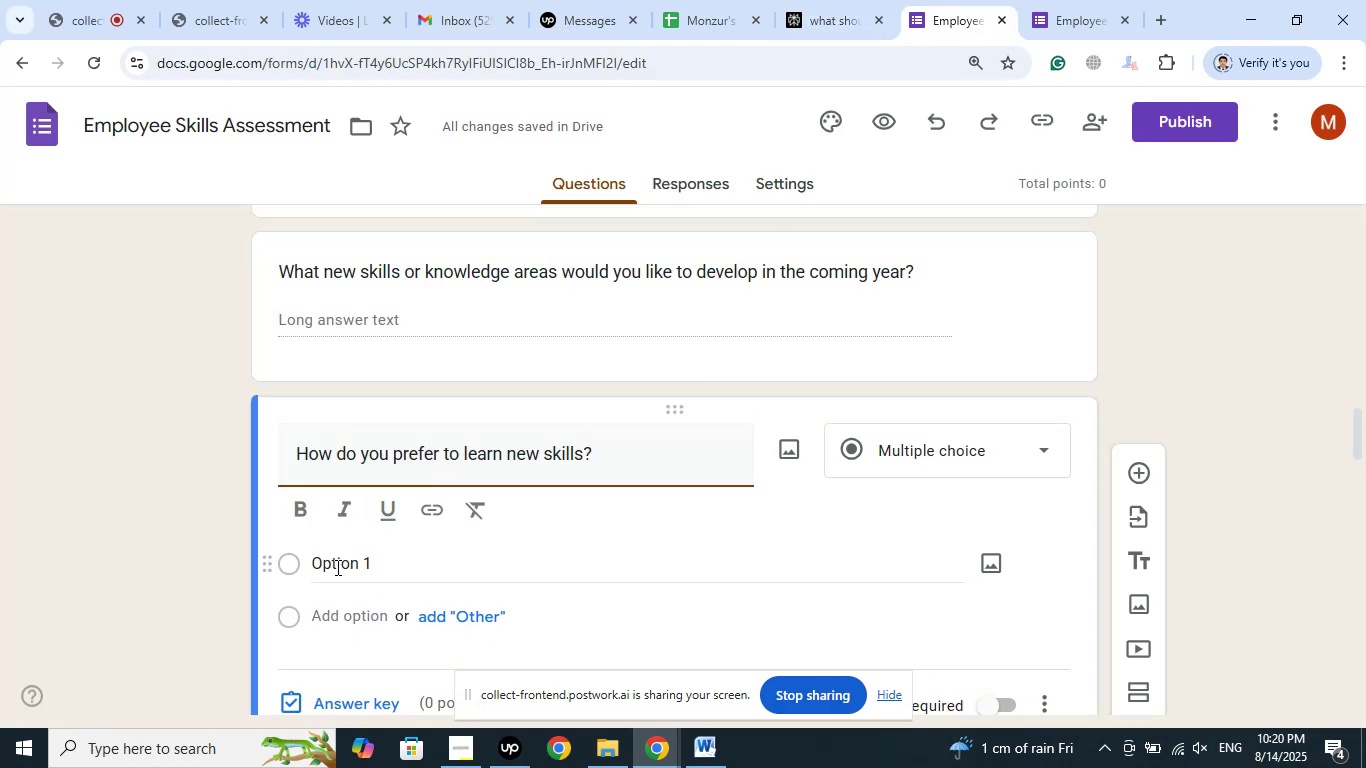 
right_click([336, 568])
 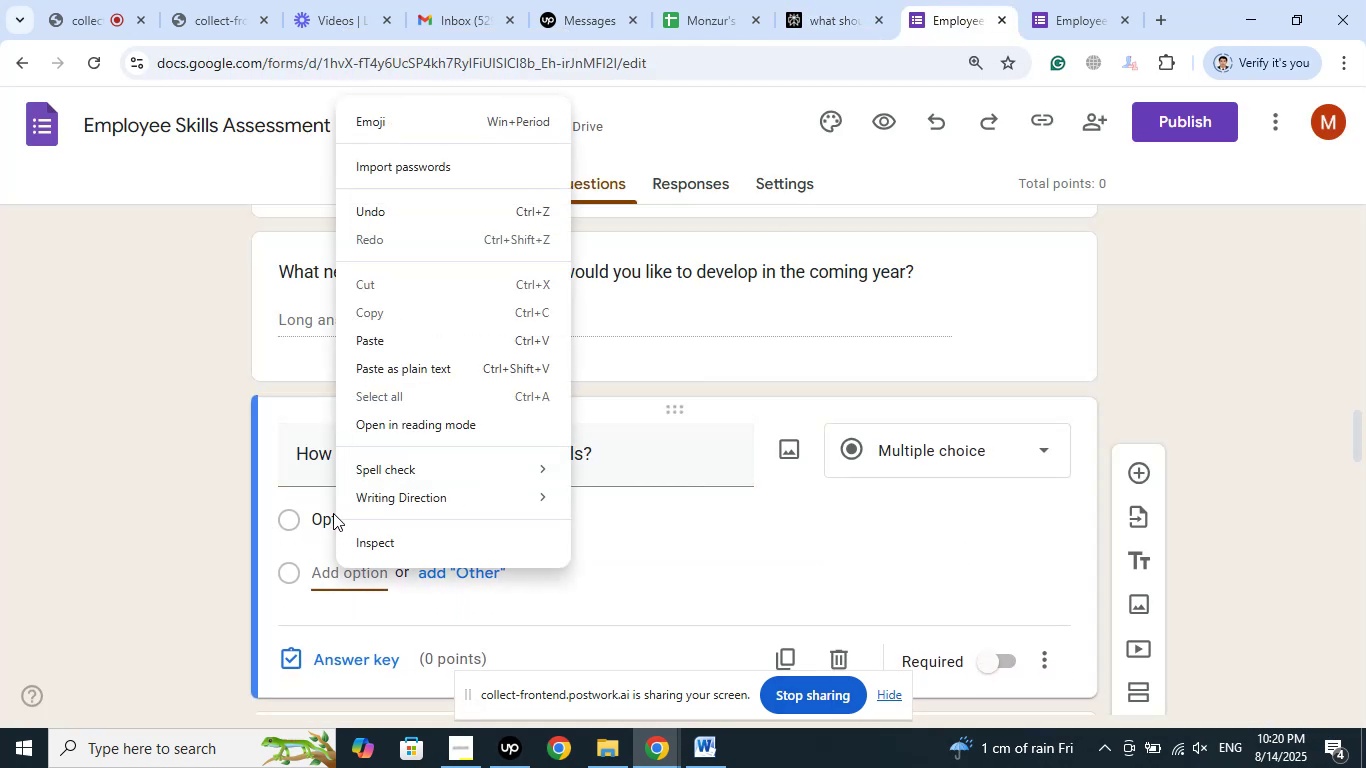 
left_click([333, 513])
 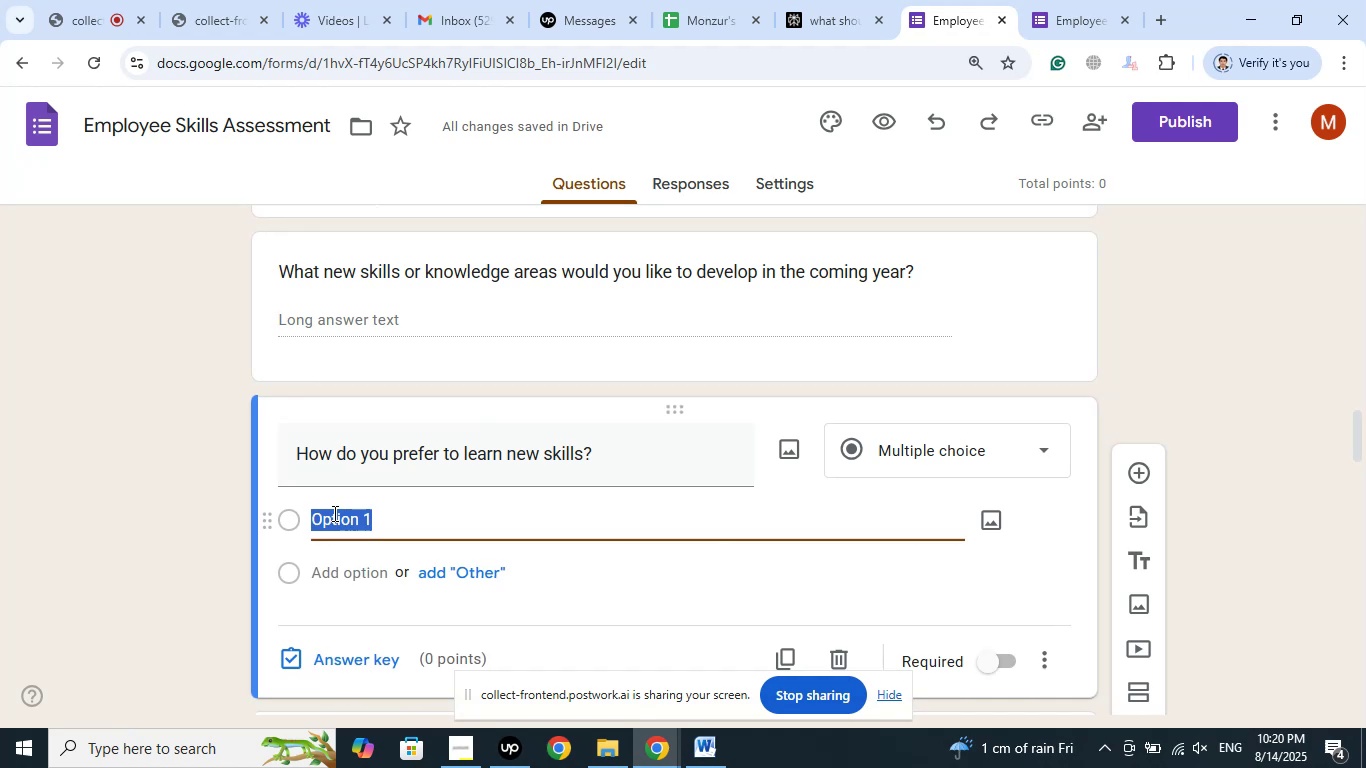 
right_click([333, 513])
 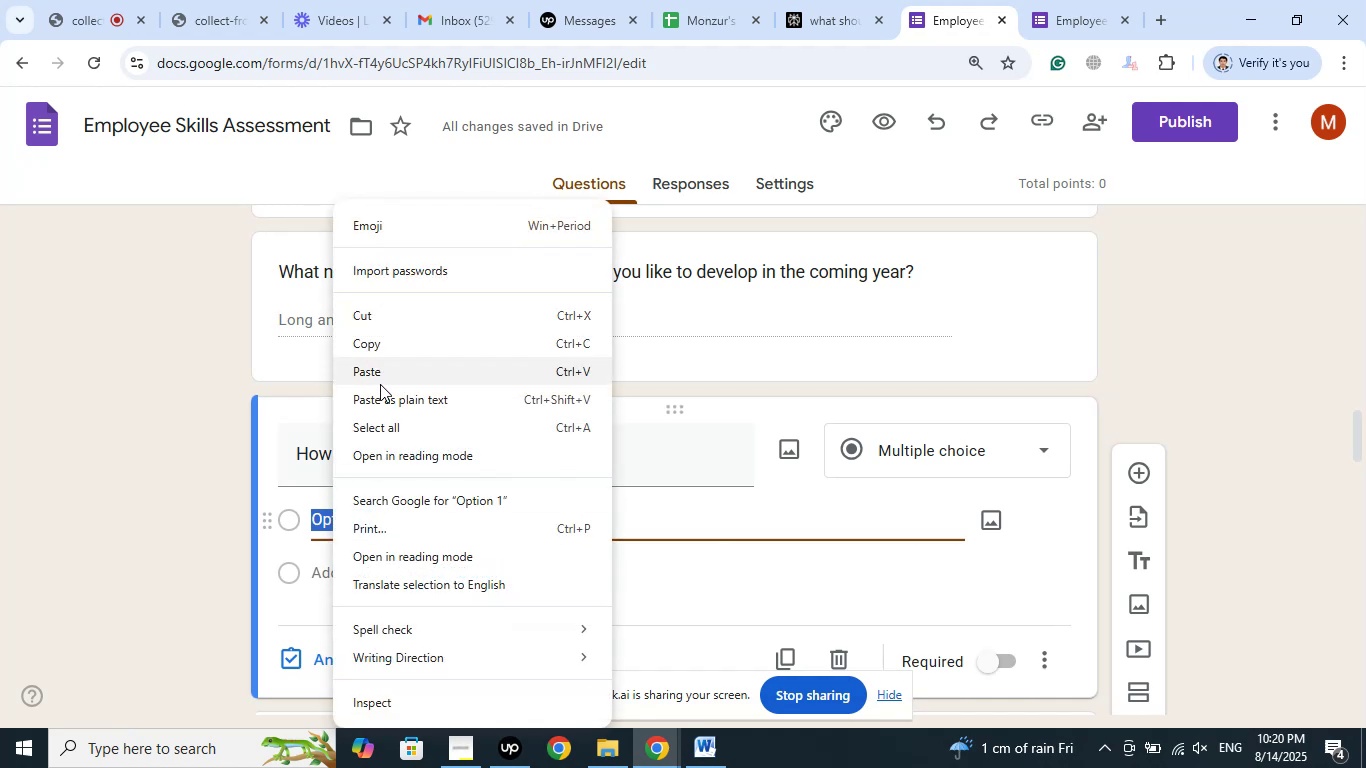 
left_click([380, 381])
 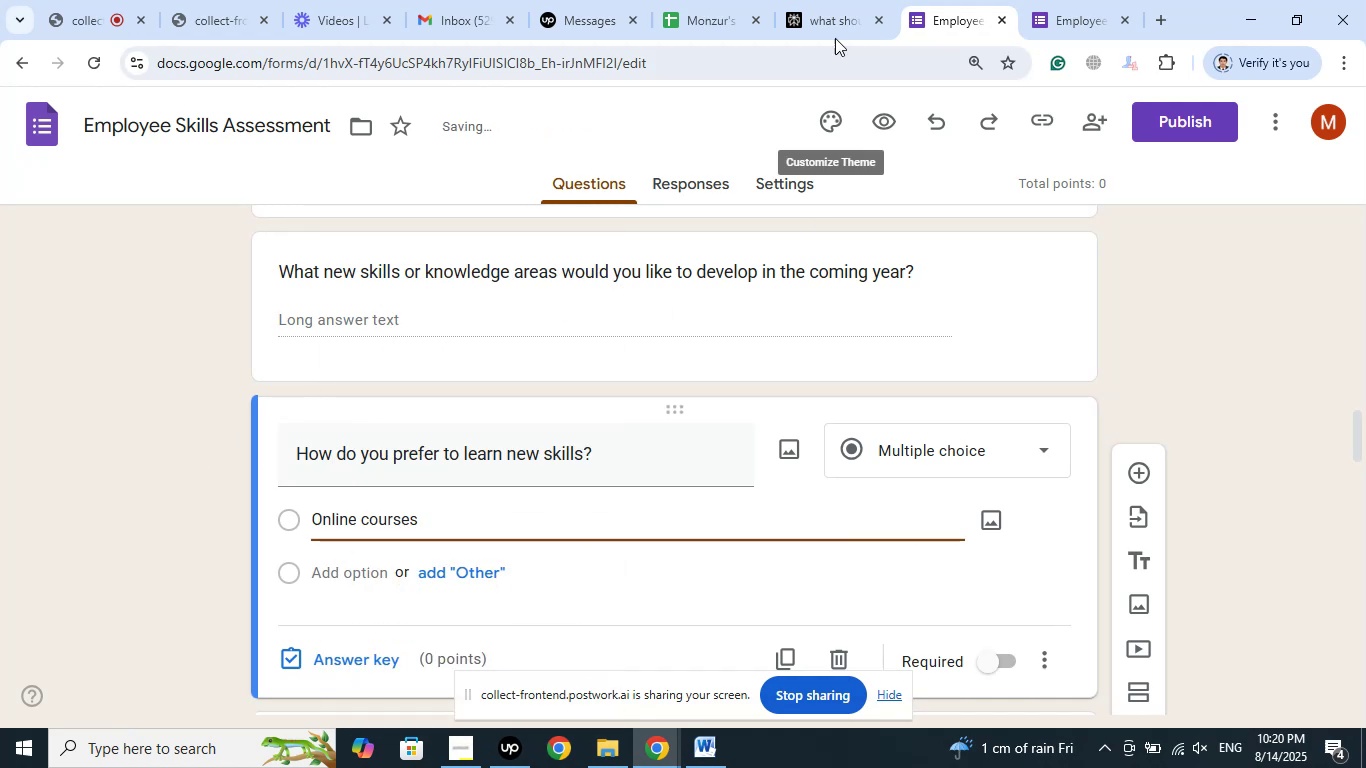 
left_click([813, 0])
 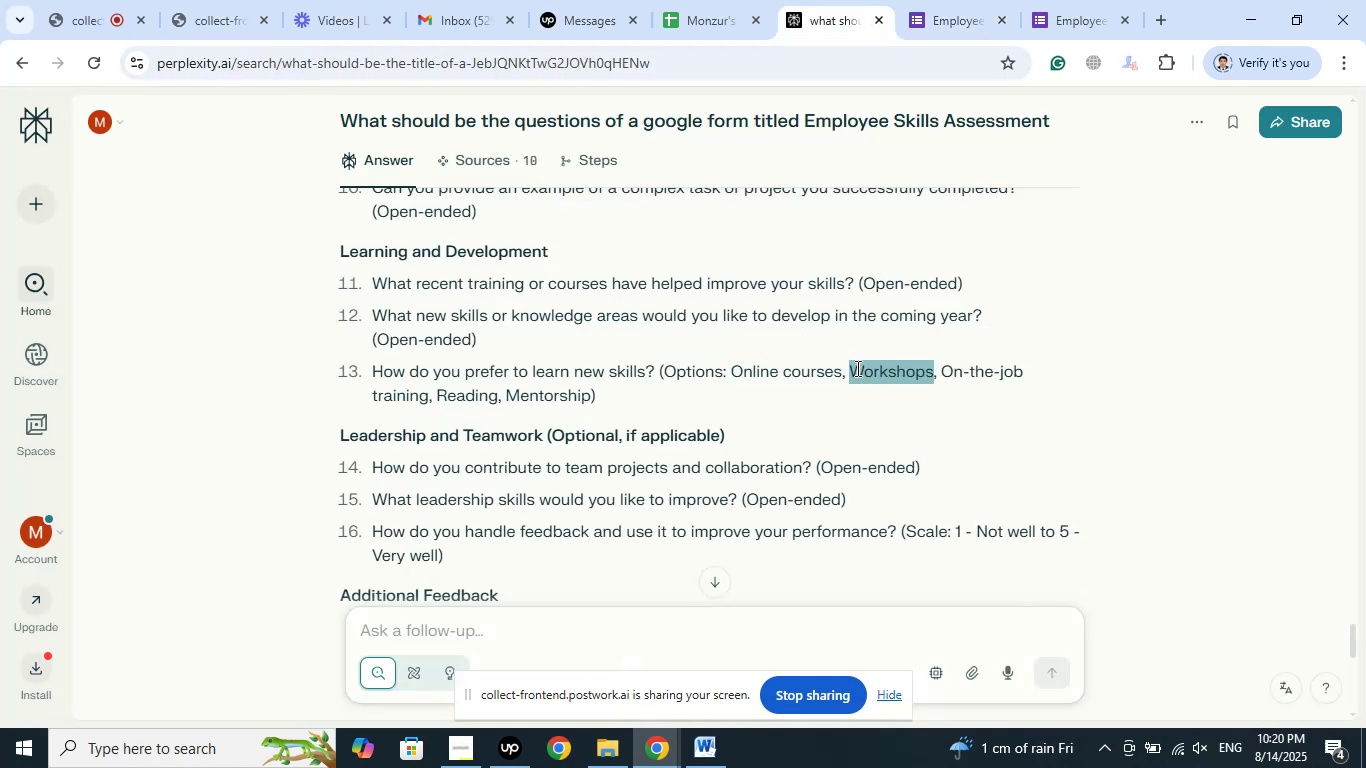 
left_click([873, 387])
 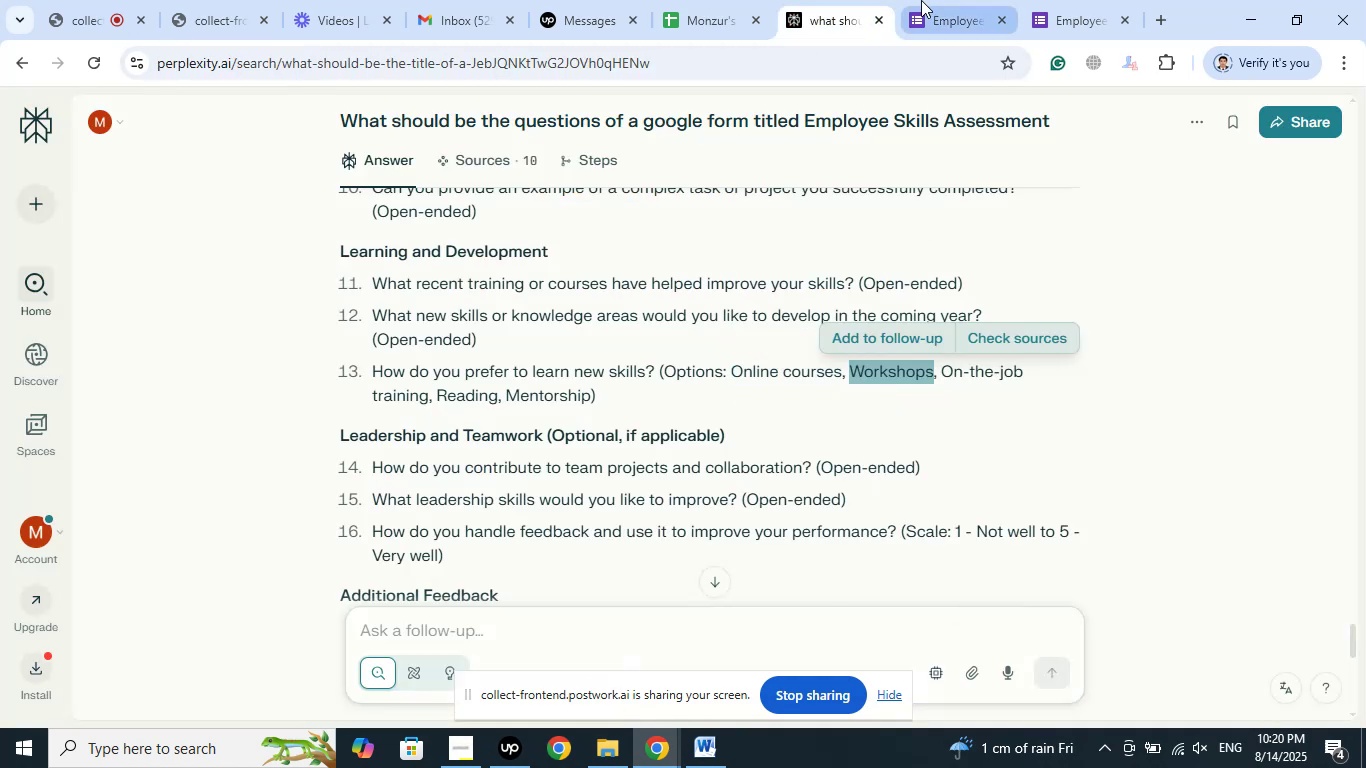 
left_click([921, 0])
 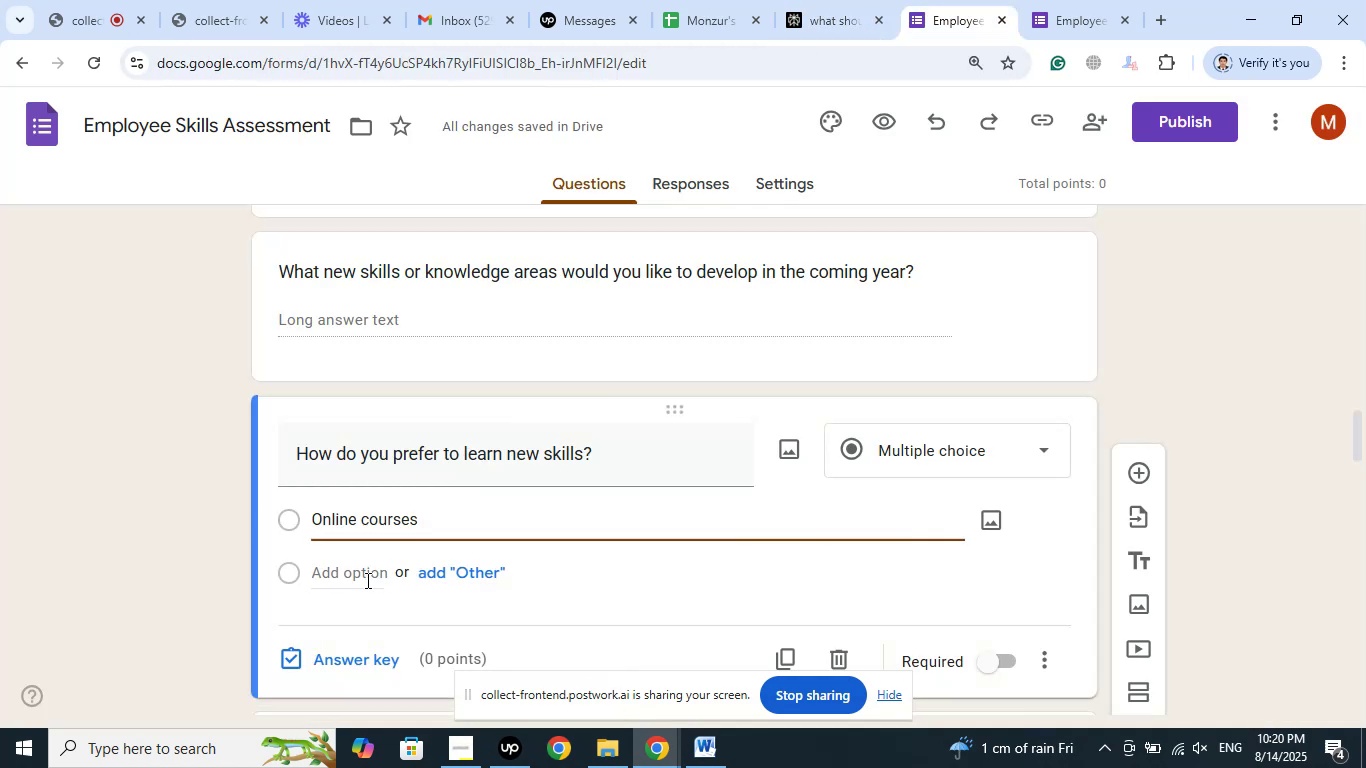 
left_click([366, 580])
 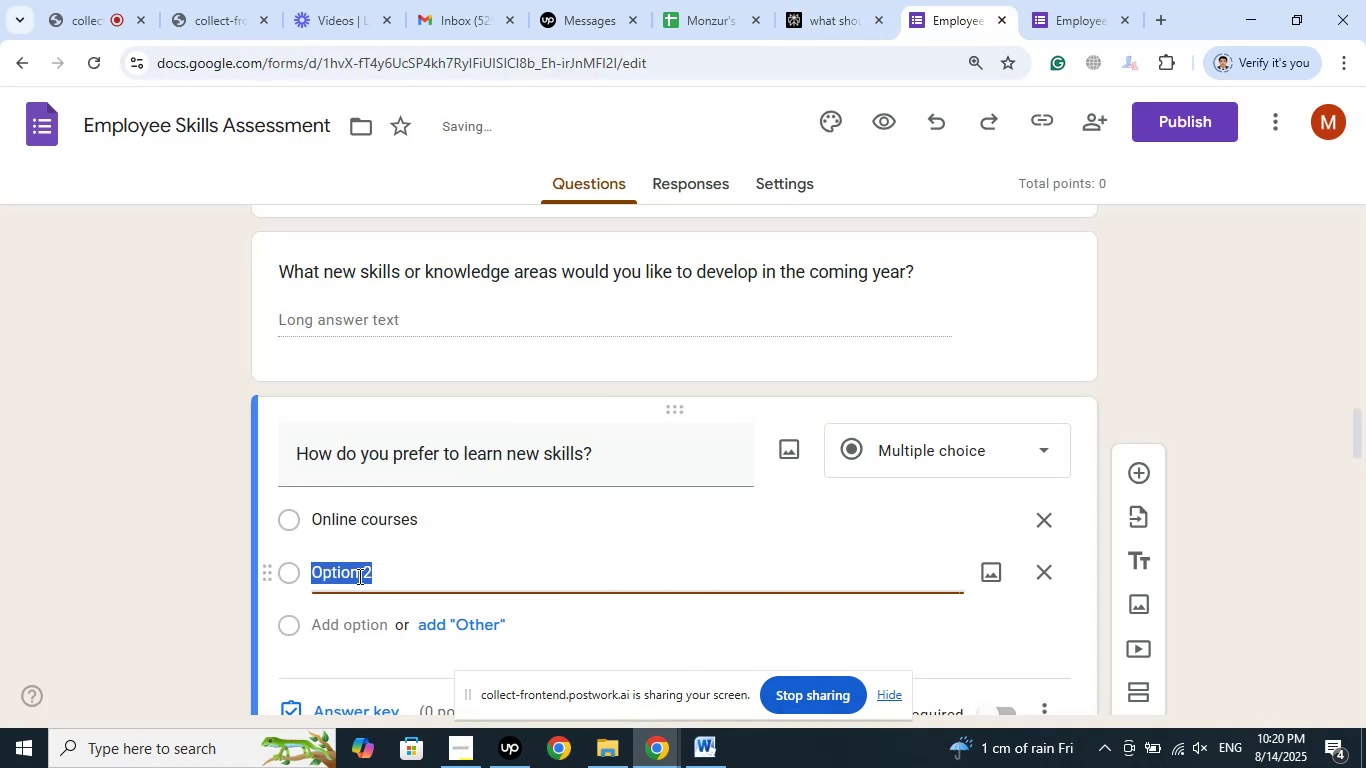 
right_click([358, 576])
 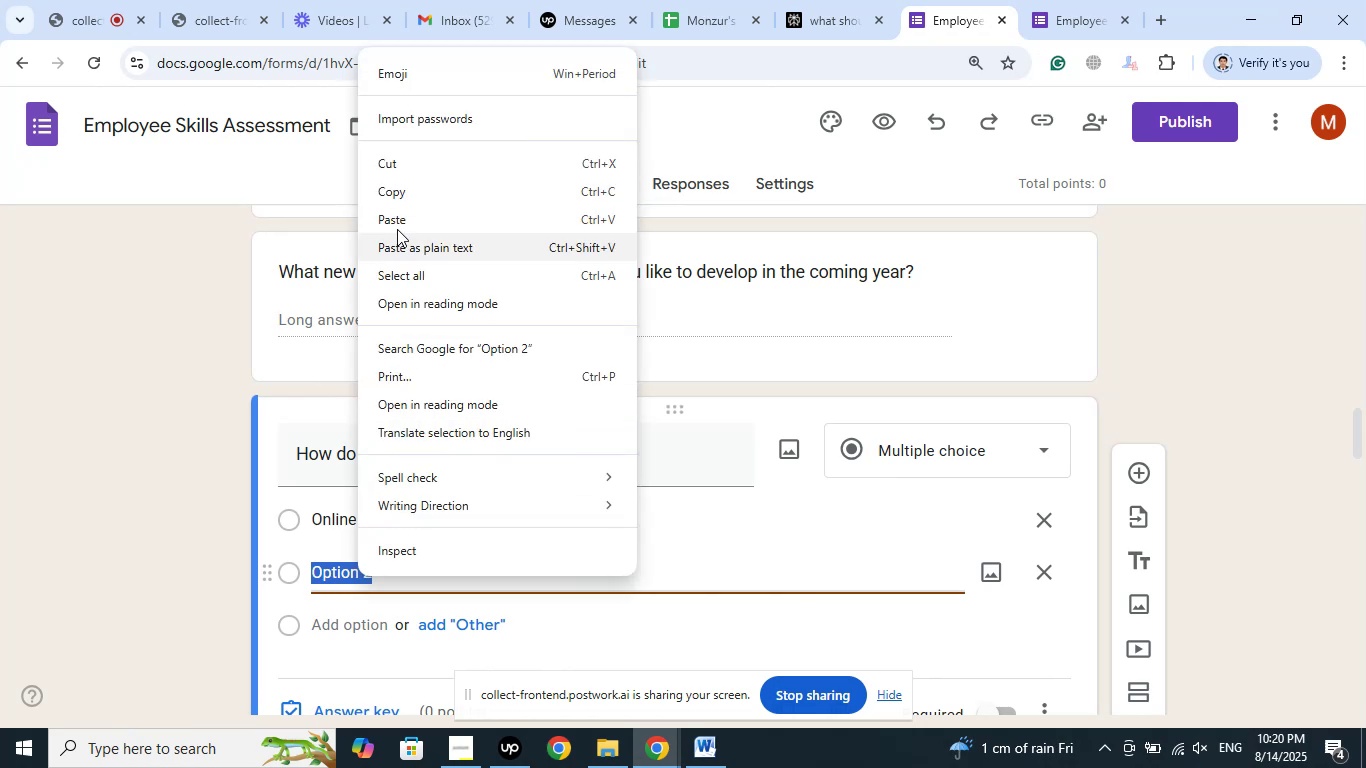 
left_click([388, 224])
 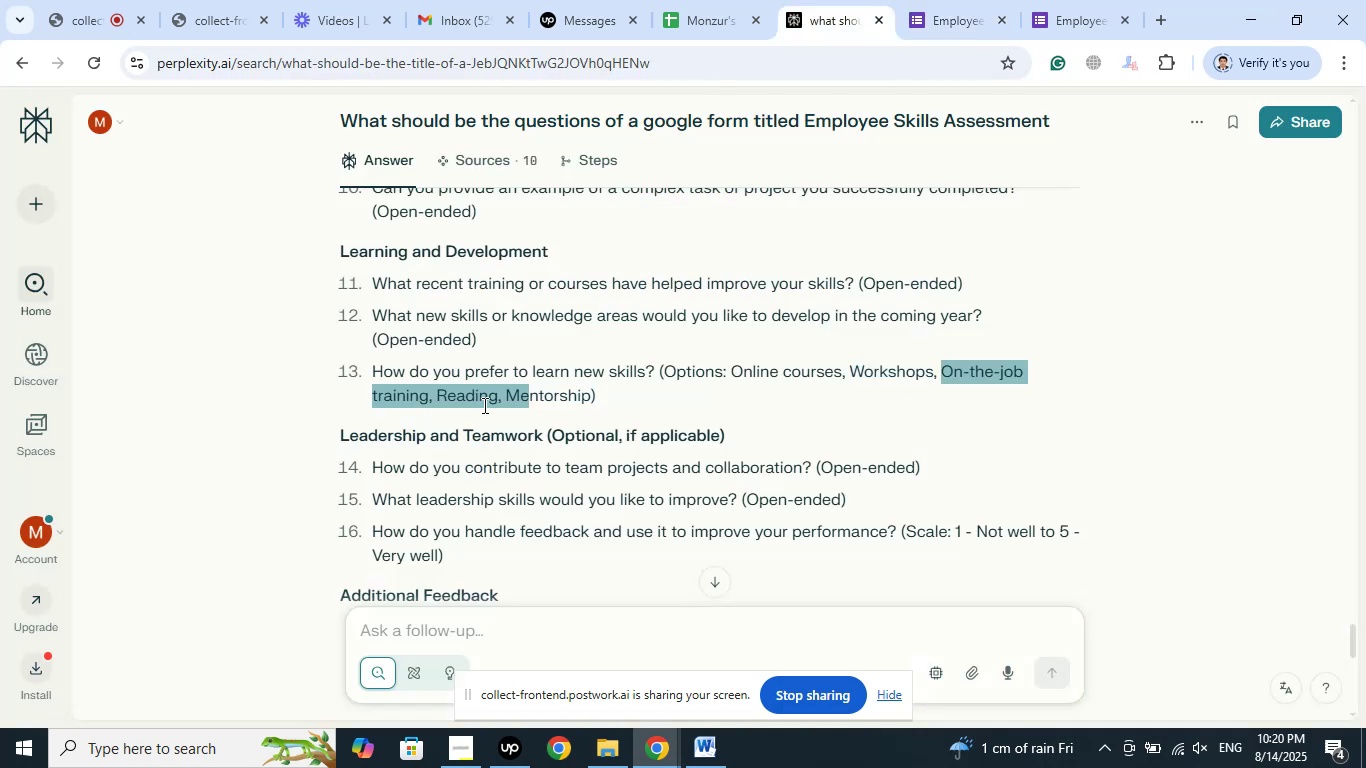 
wait(6.25)
 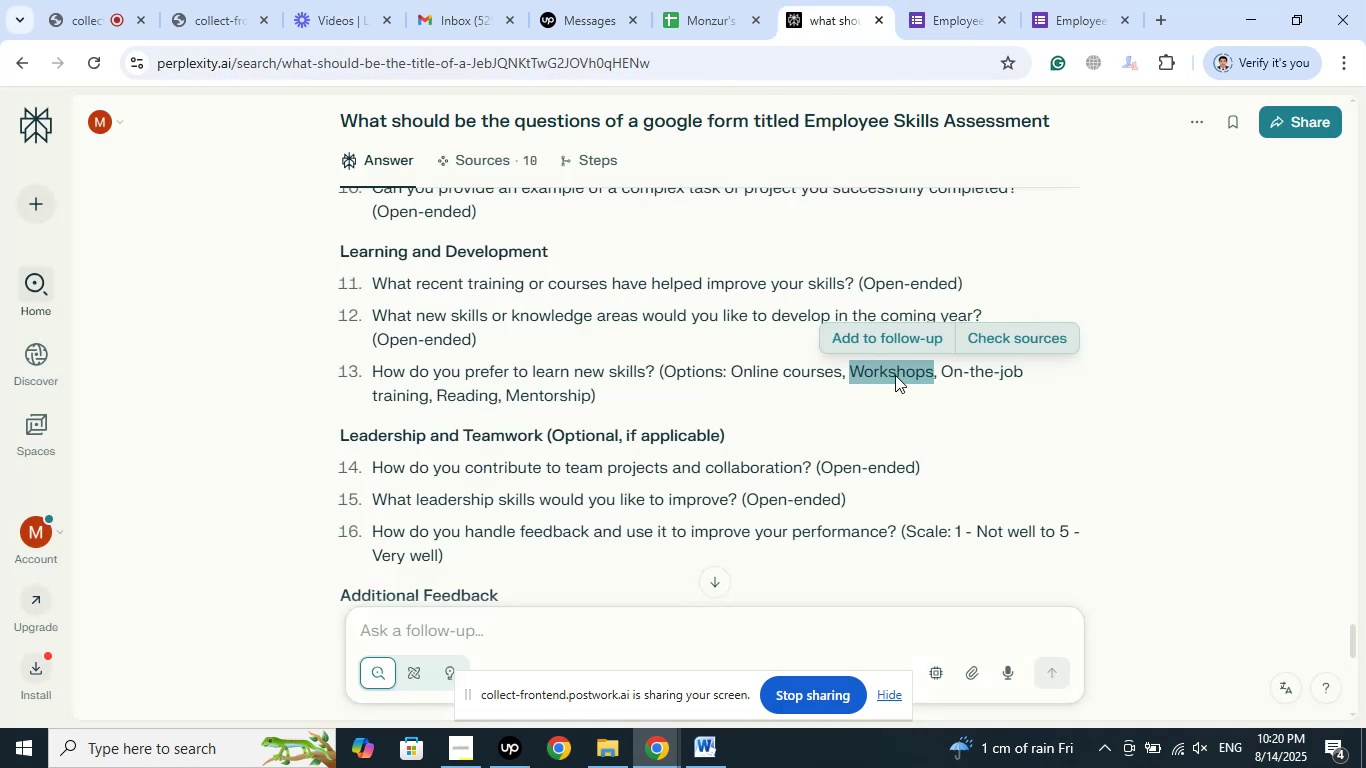 
right_click([404, 397])
 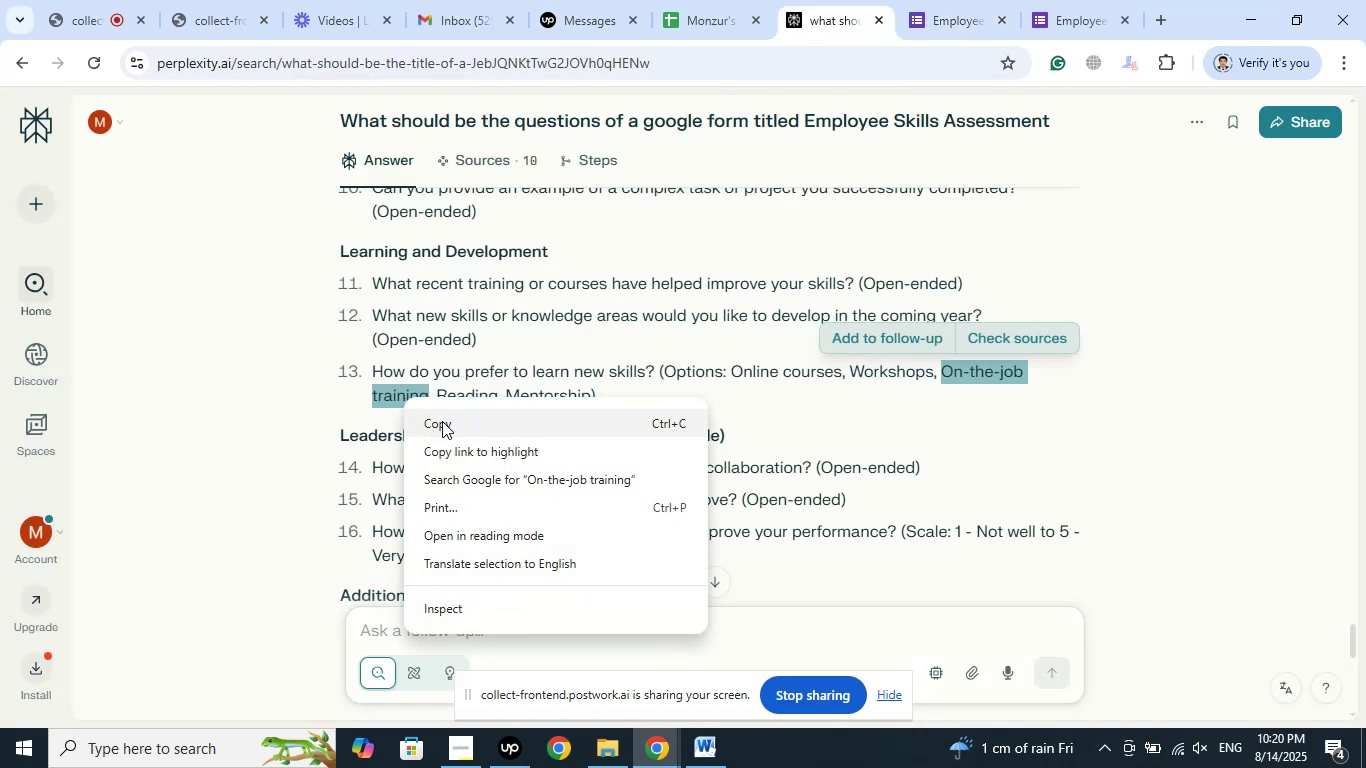 
left_click([442, 421])
 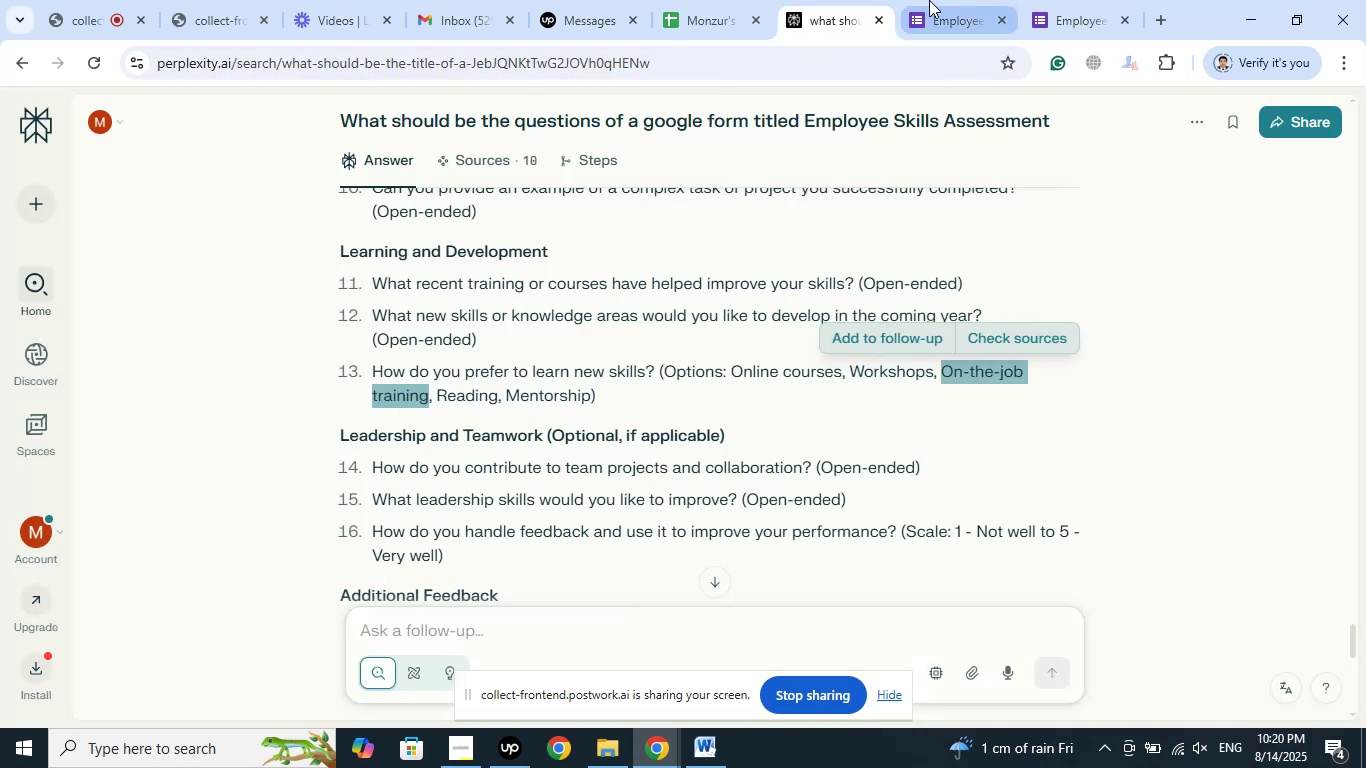 
left_click([929, 0])
 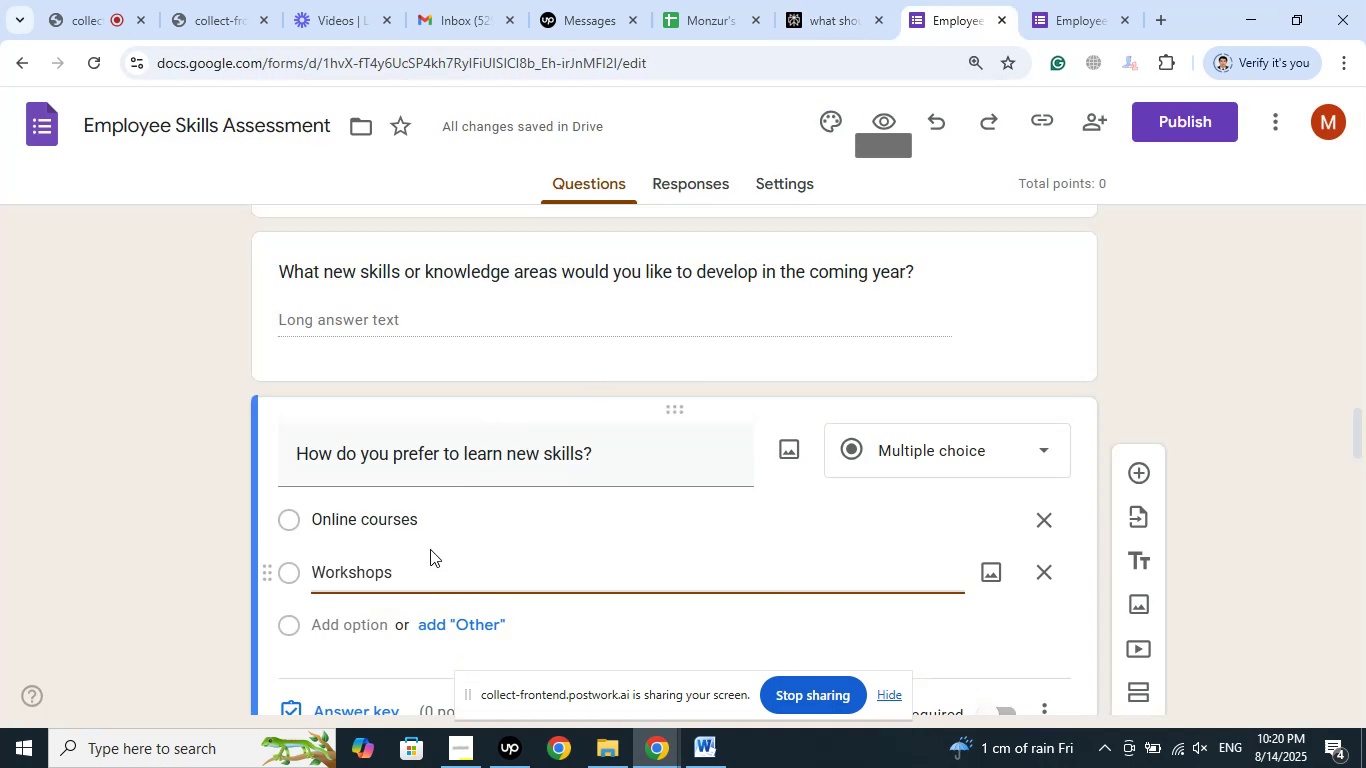 
scroll: coordinate [468, 528], scroll_direction: down, amount: 2.0
 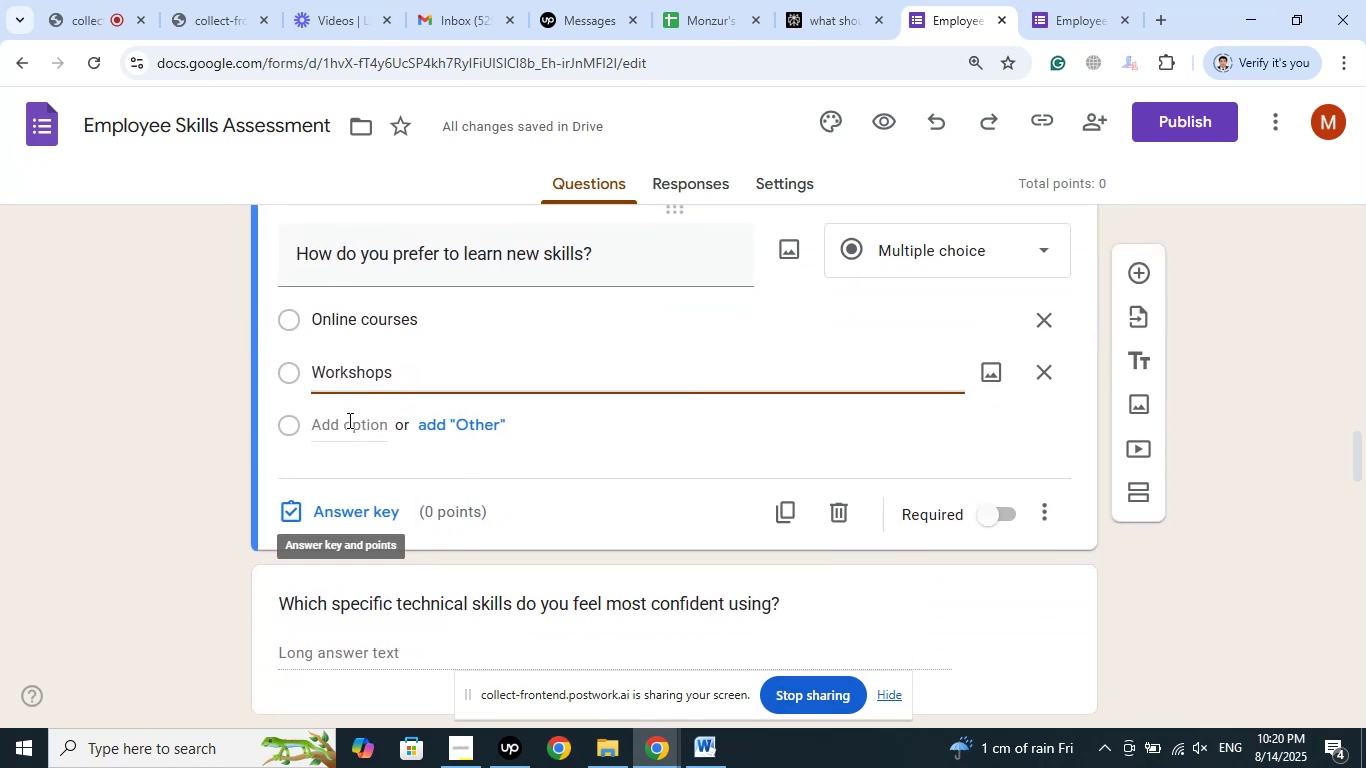 
left_click([348, 420])
 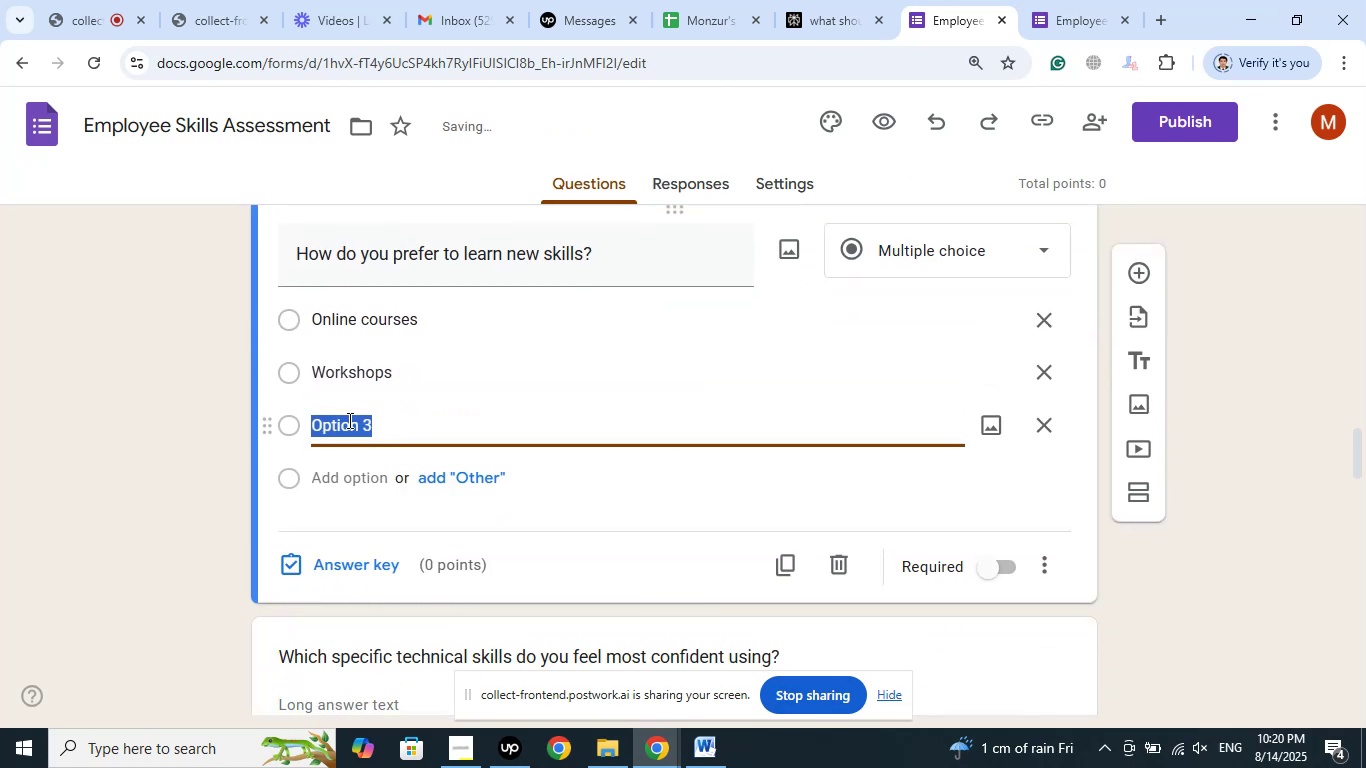 
right_click([348, 420])
 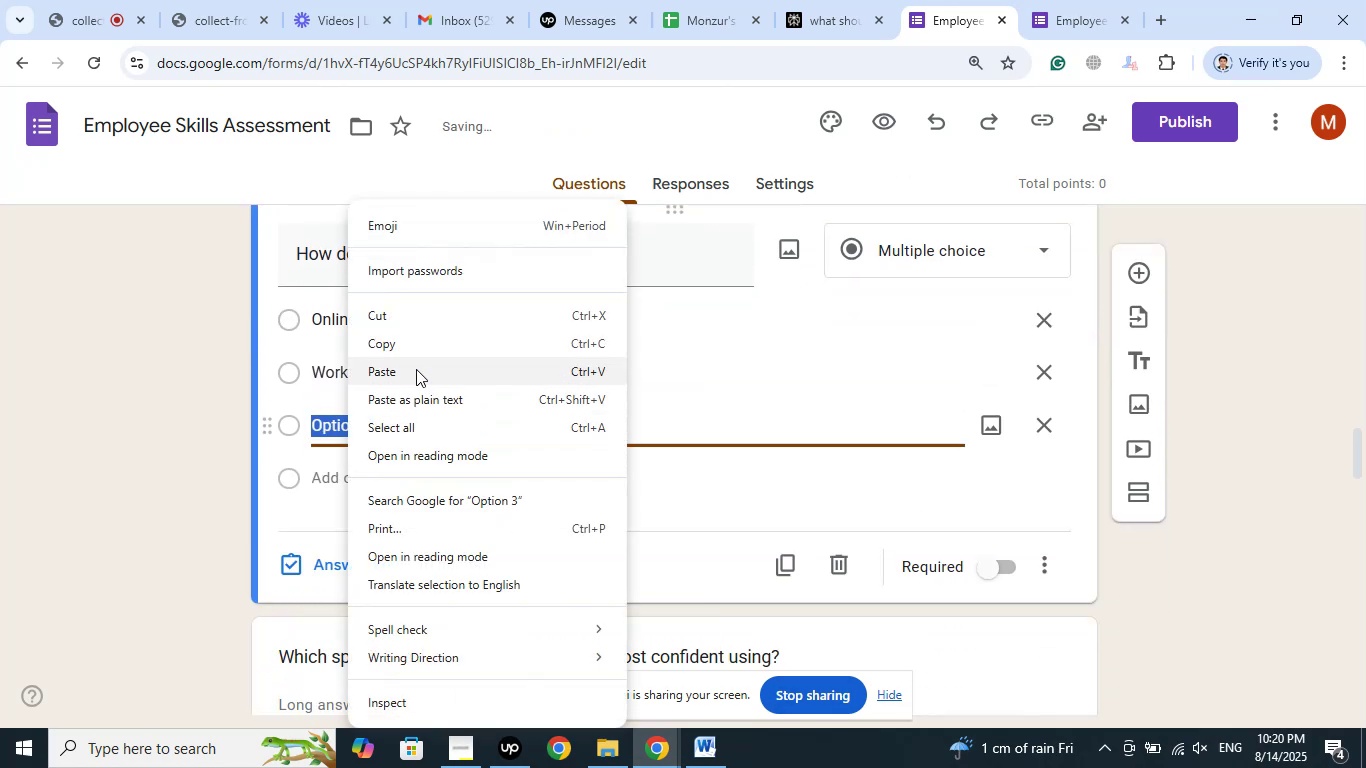 
left_click([416, 369])
 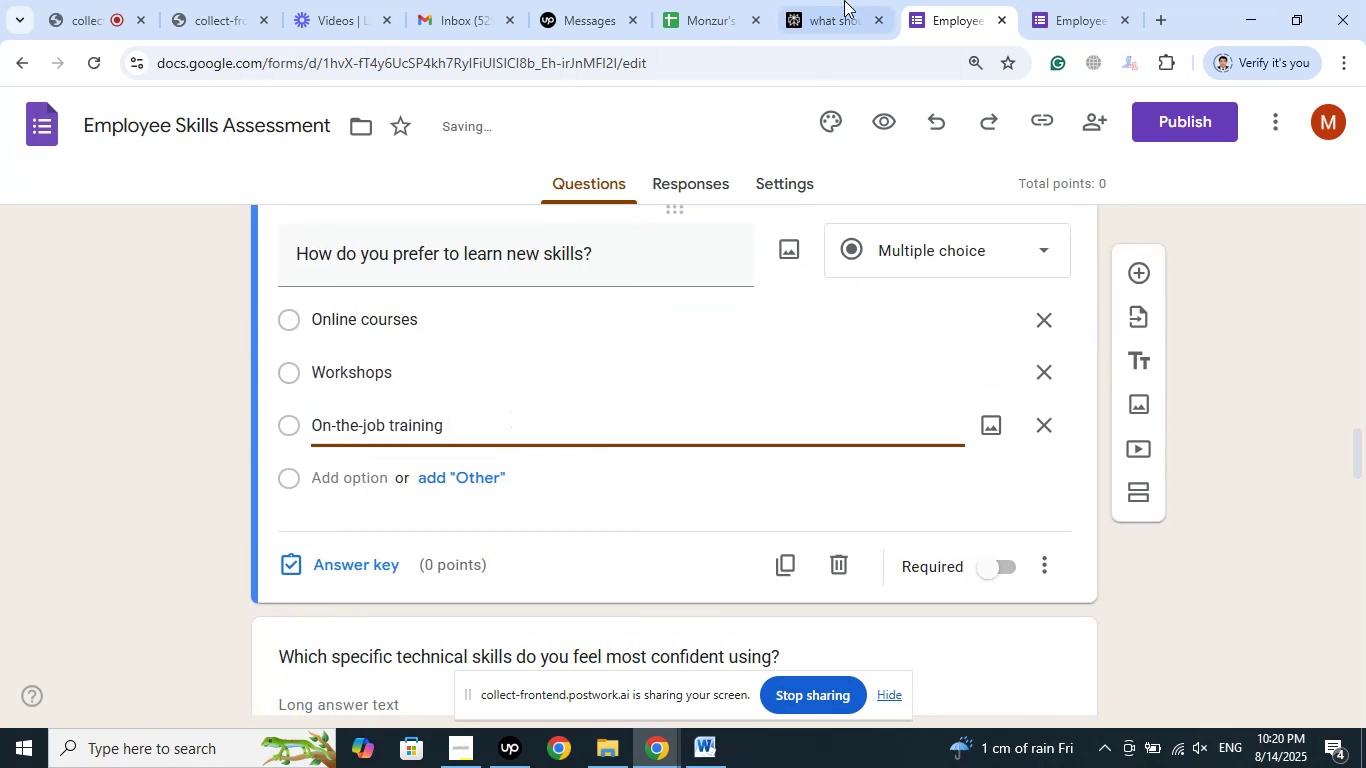 
left_click([853, 0])
 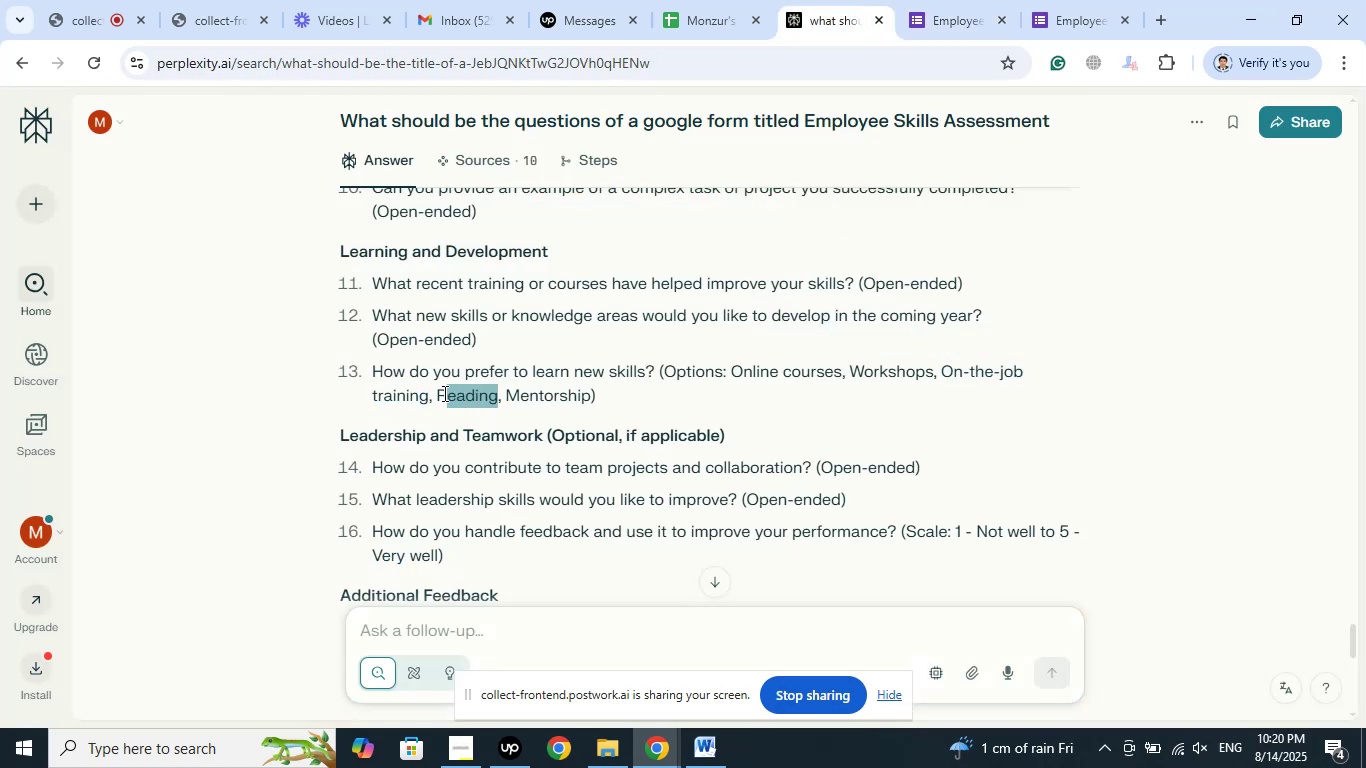 
right_click([437, 394])
 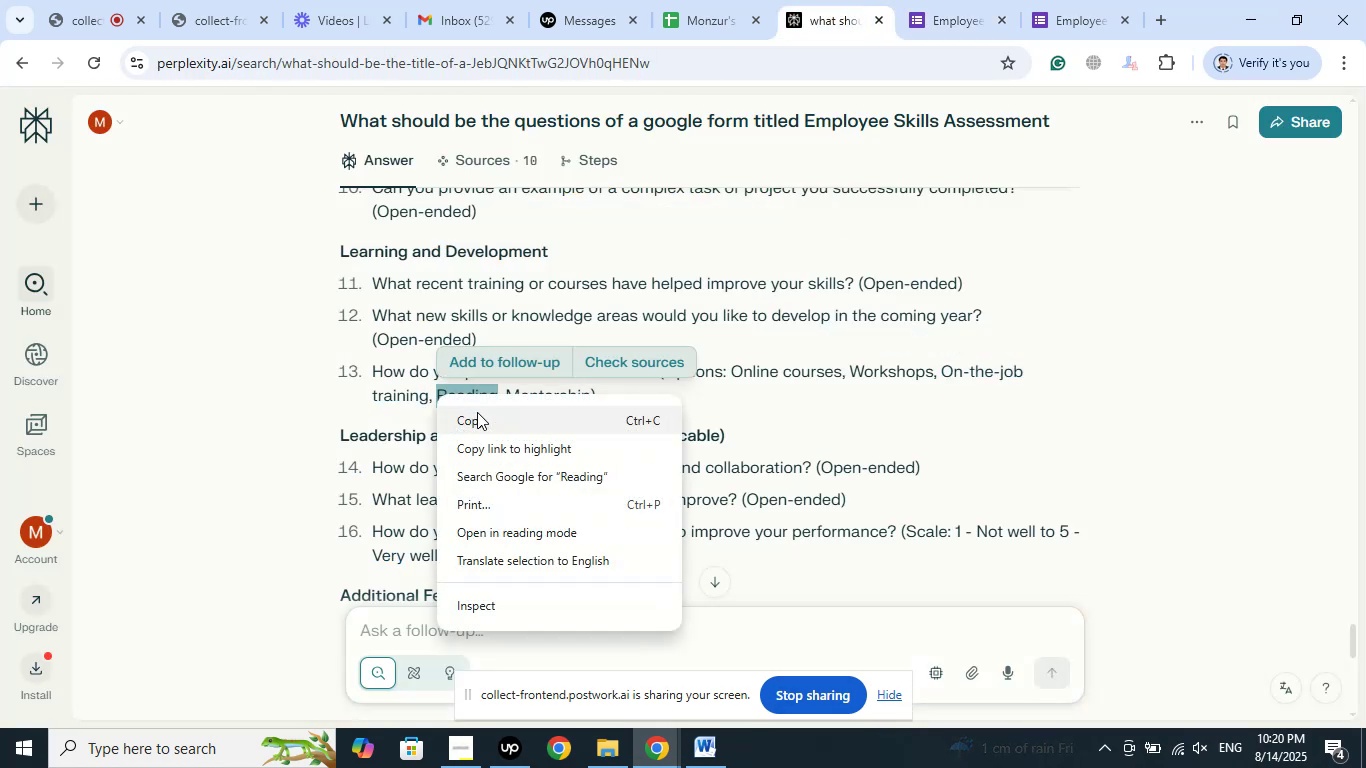 
left_click([477, 412])
 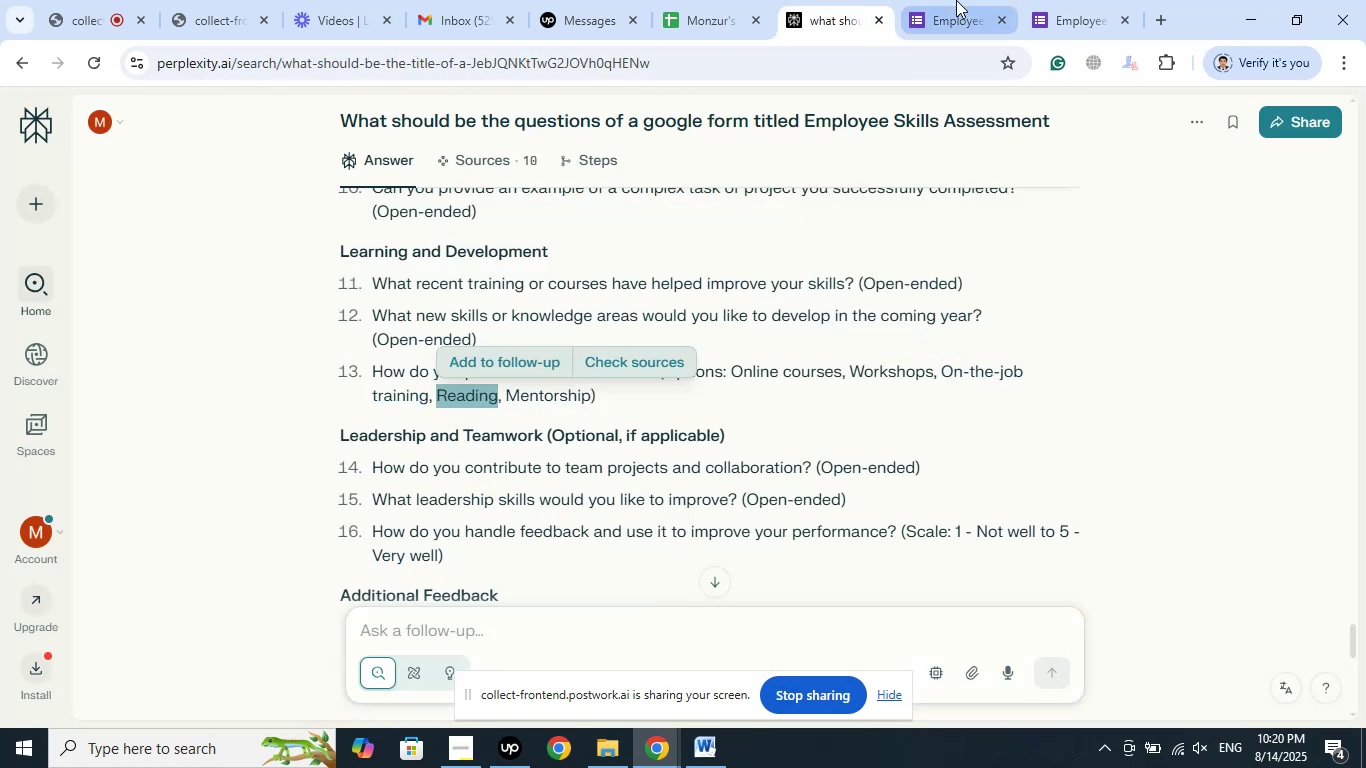 
left_click([956, 0])
 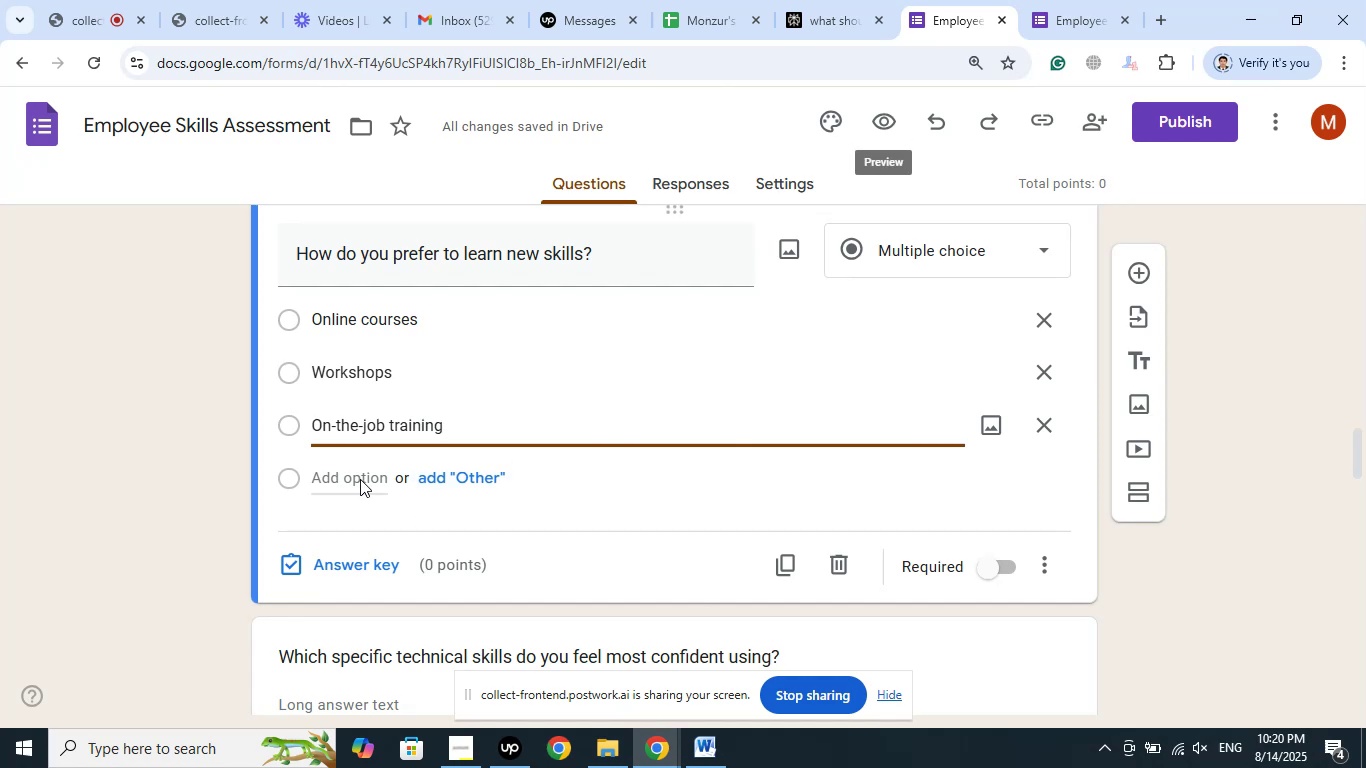 
left_click([360, 479])
 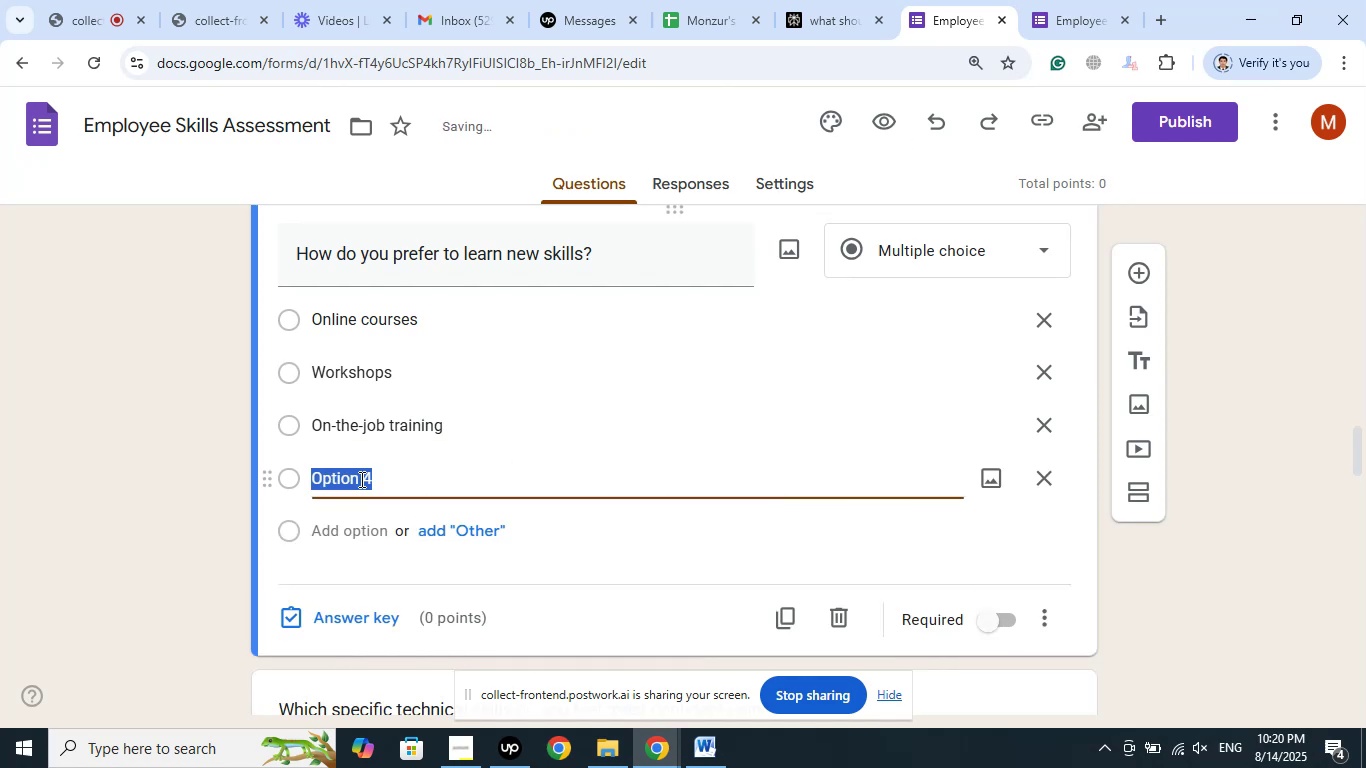 
right_click([360, 479])
 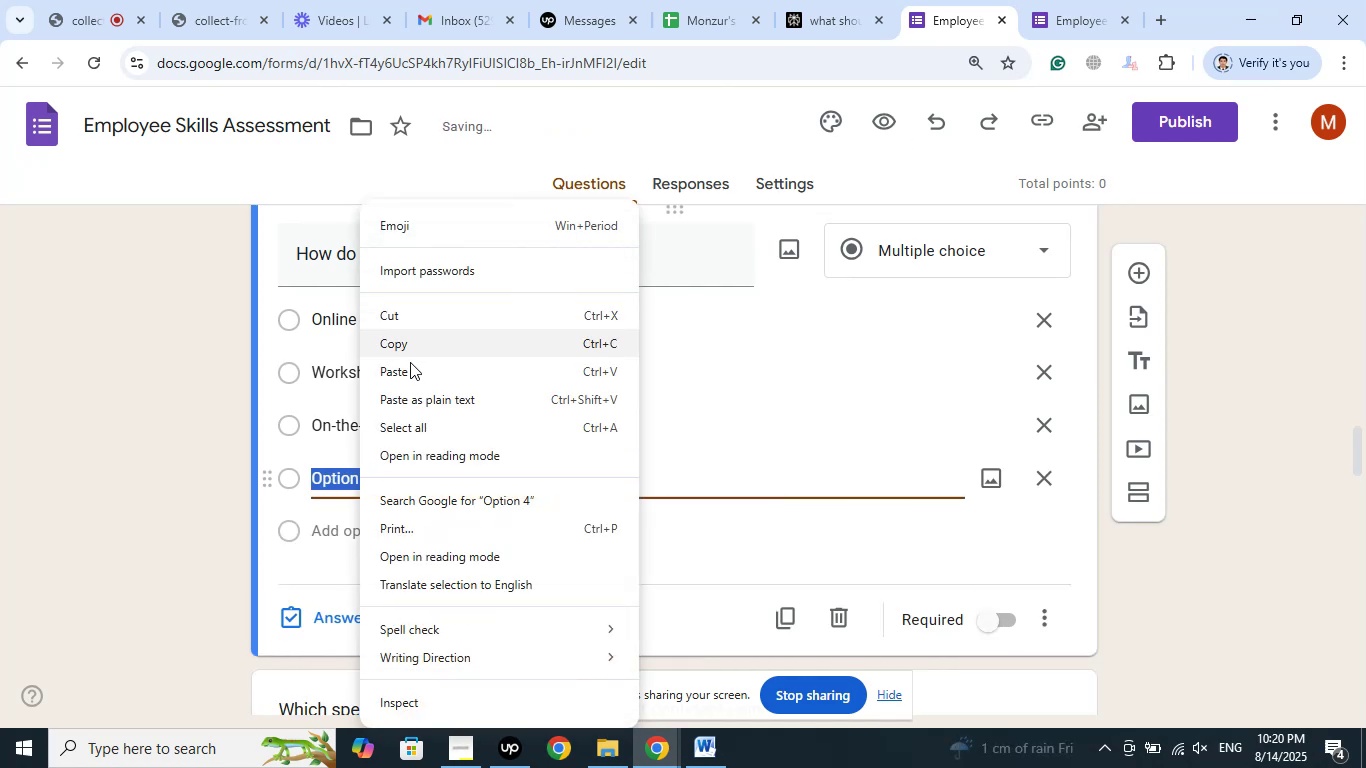 
left_click([410, 366])
 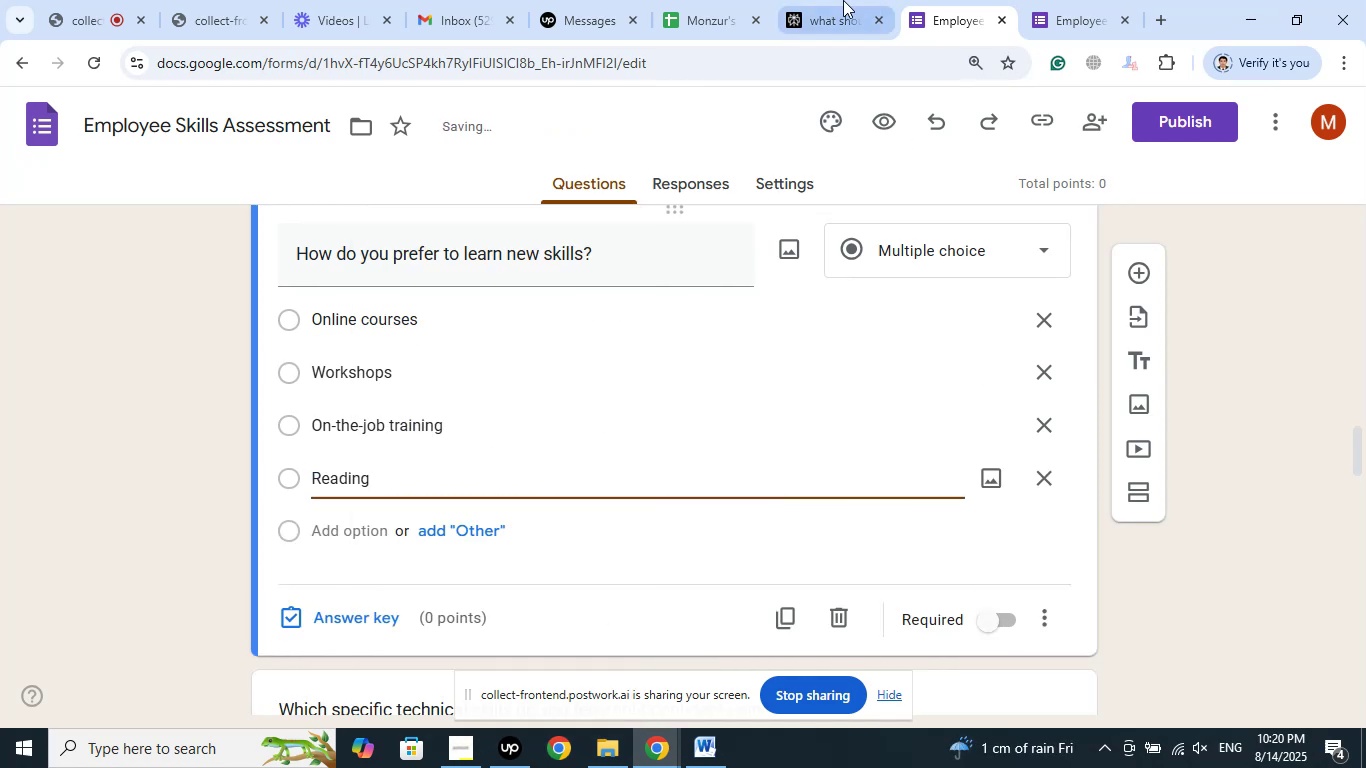 
left_click([843, 0])
 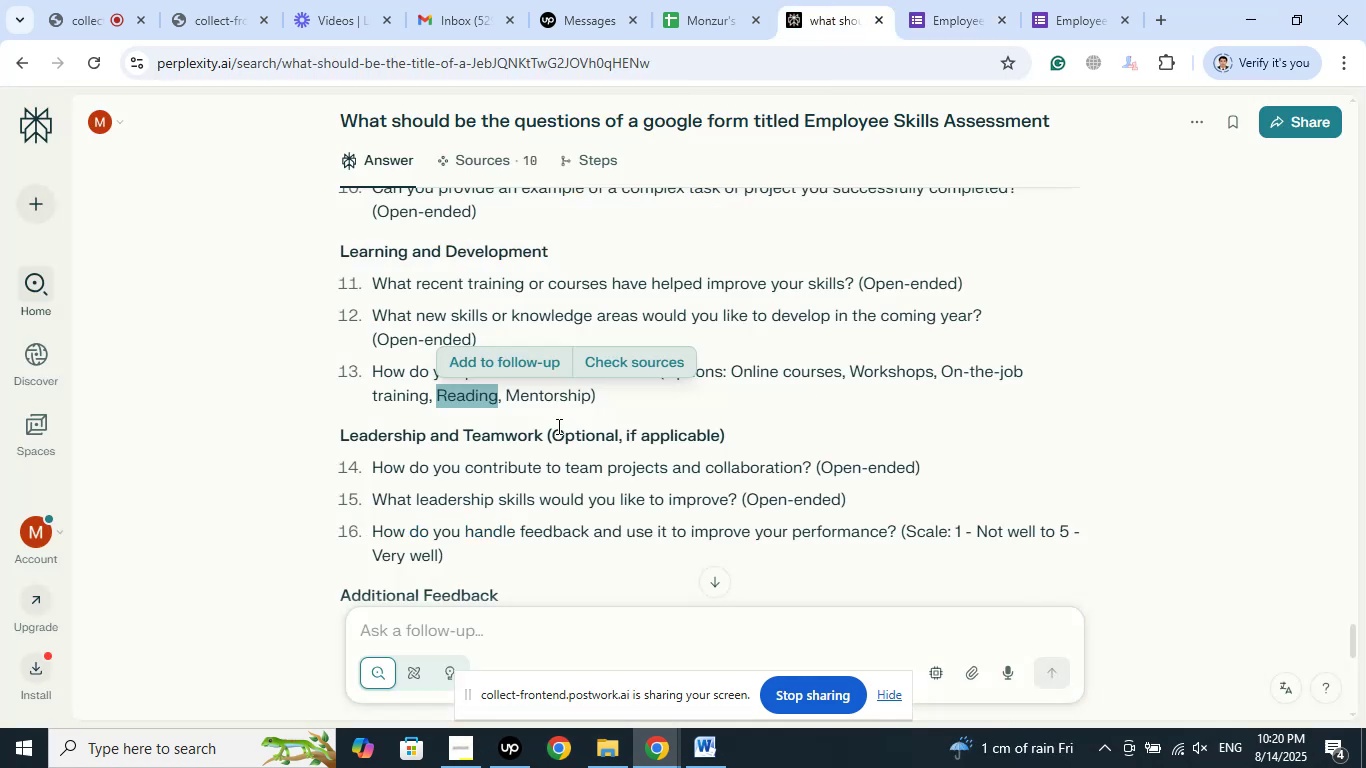 
mouse_move([557, 397])
 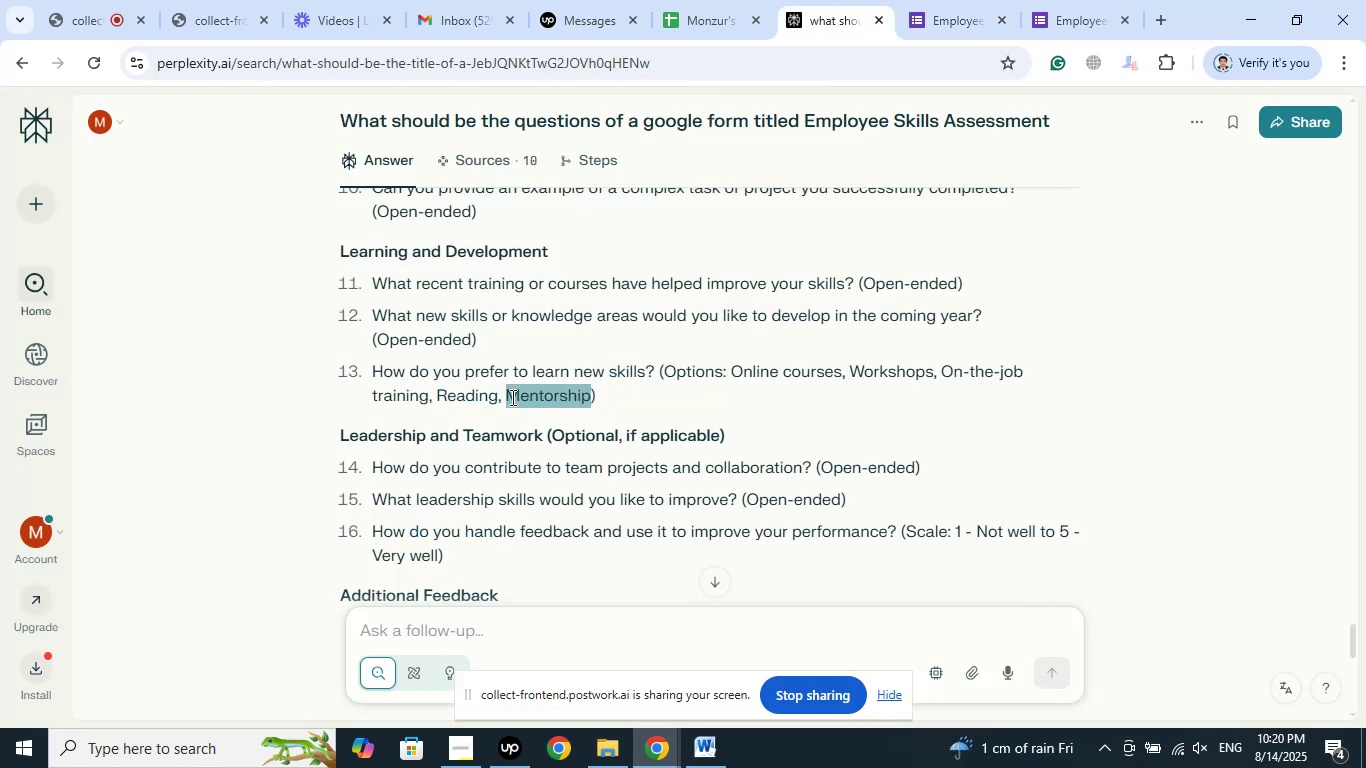 
right_click([511, 397])
 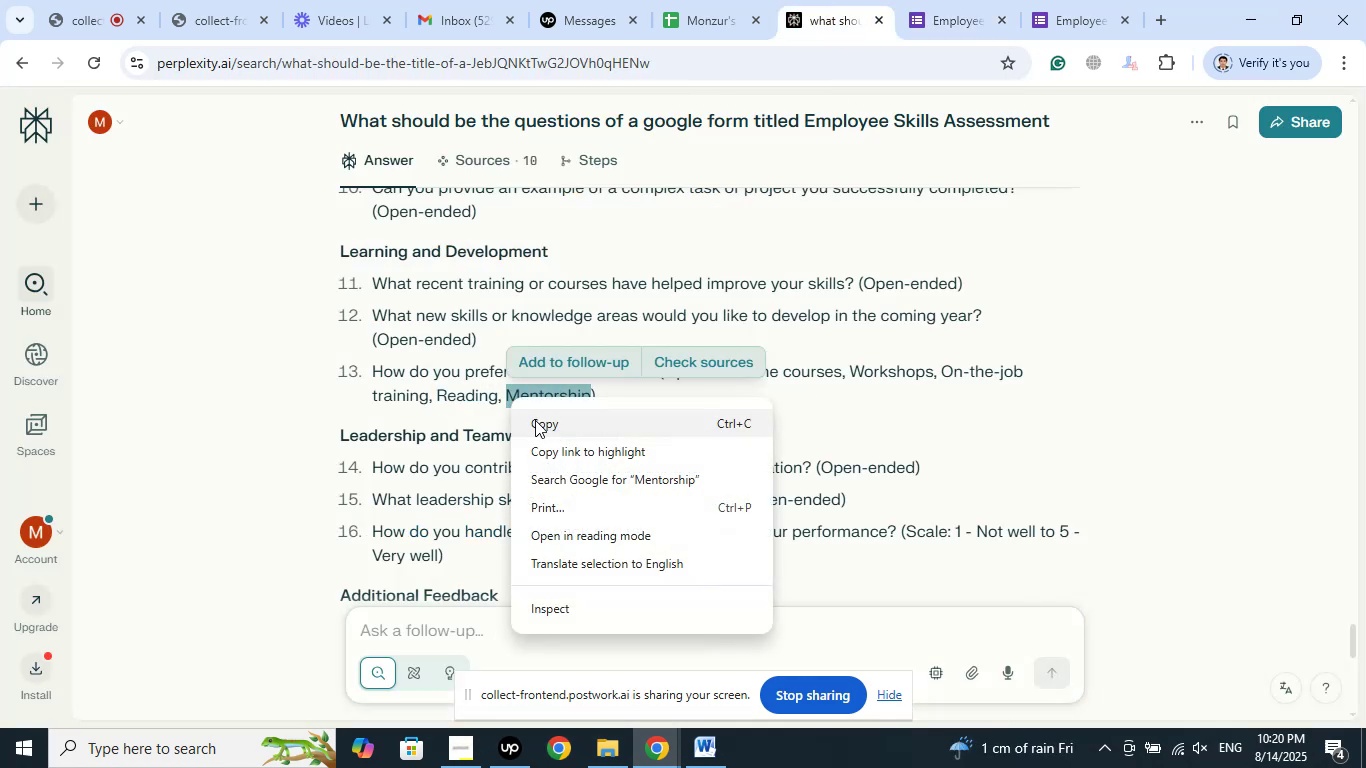 
left_click([535, 420])
 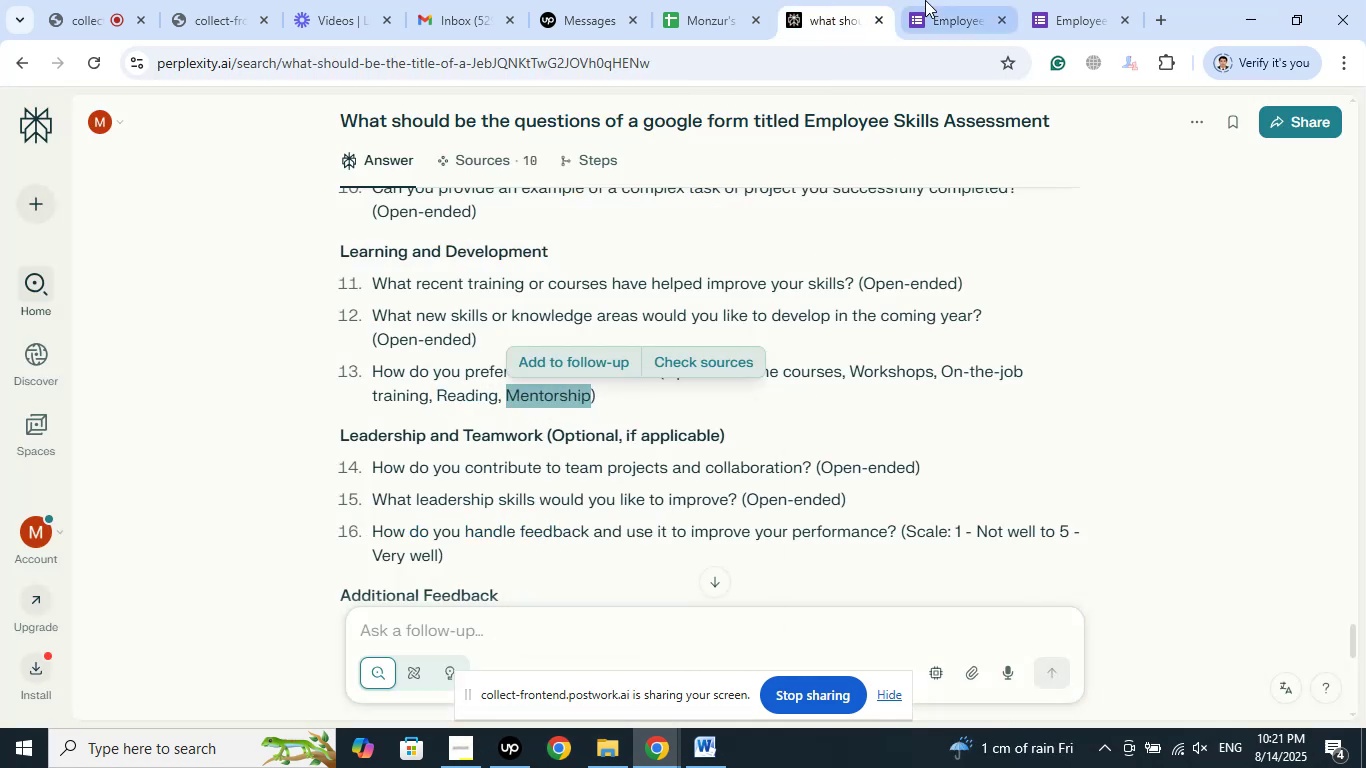 
left_click([925, 0])
 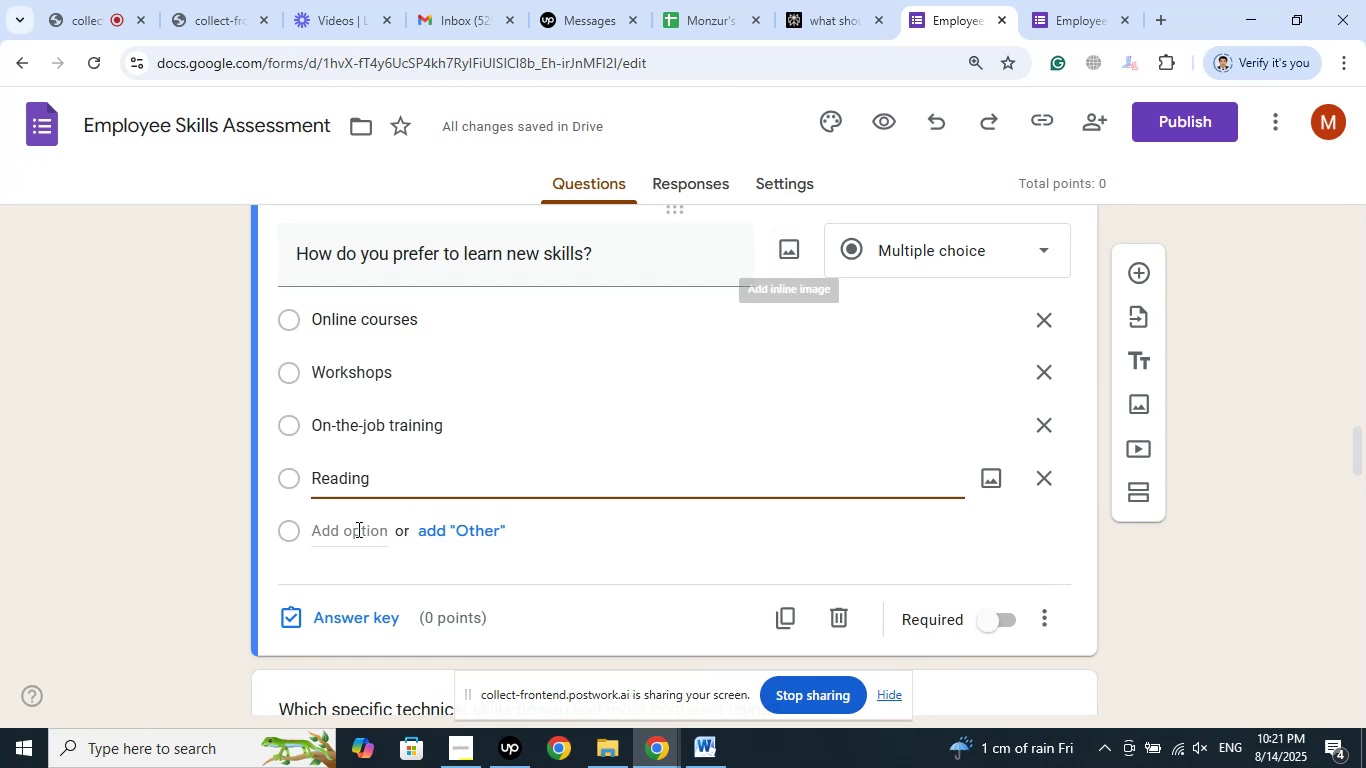 
left_click([357, 529])
 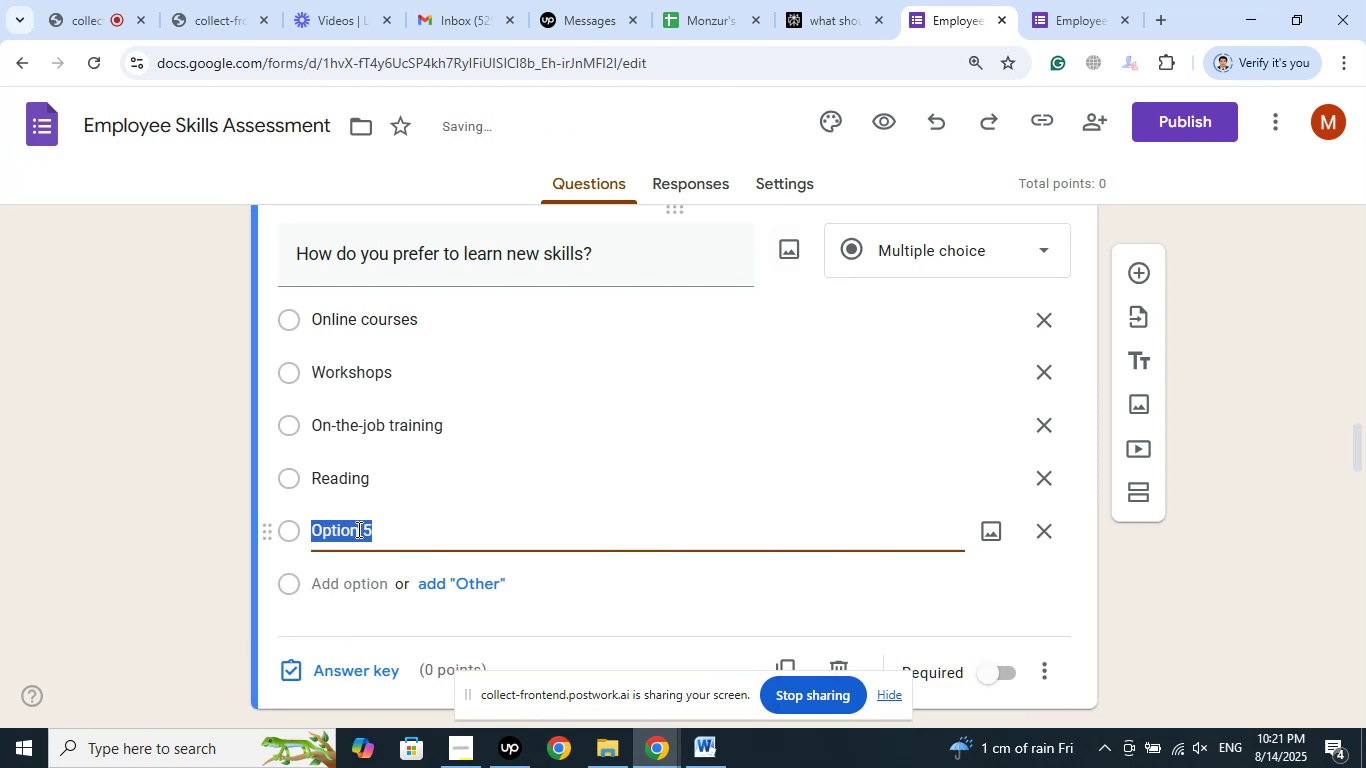 
right_click([357, 529])
 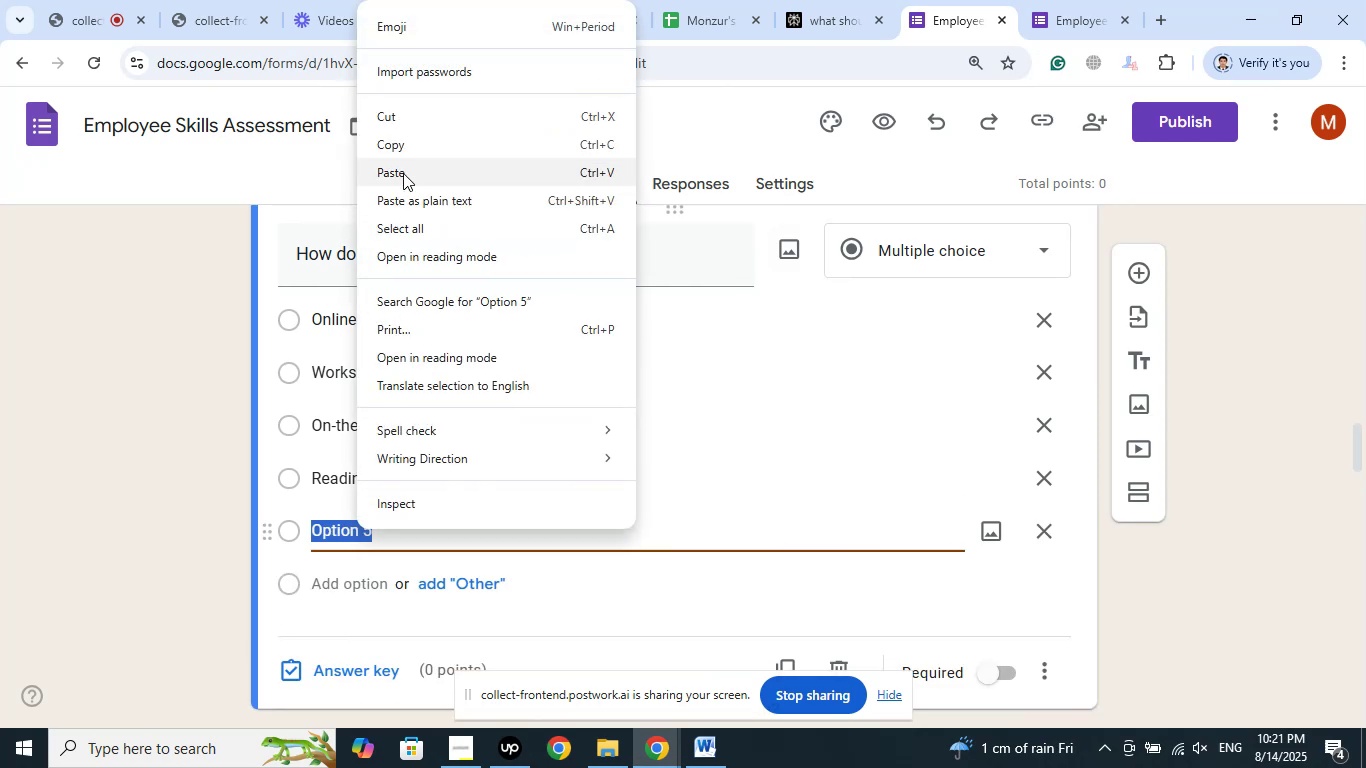 
left_click([403, 169])
 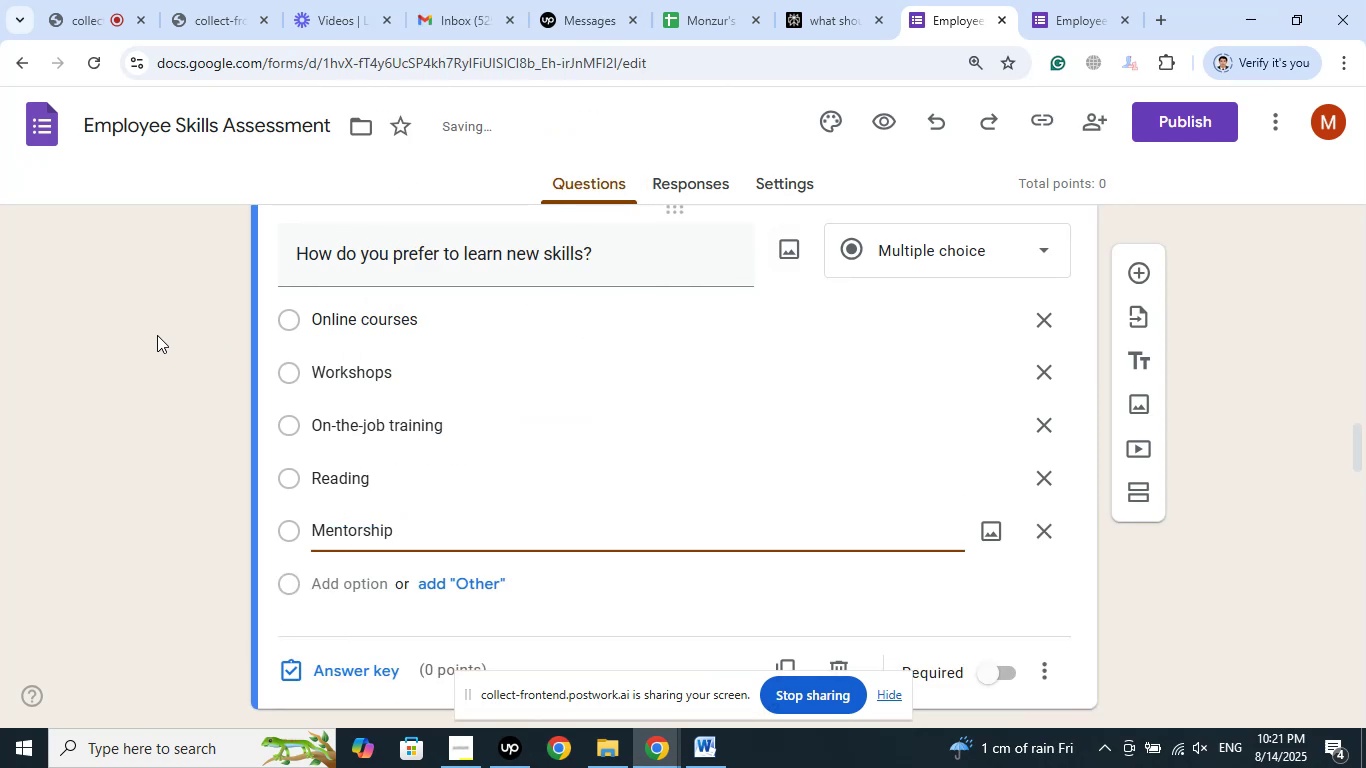 
left_click([157, 335])
 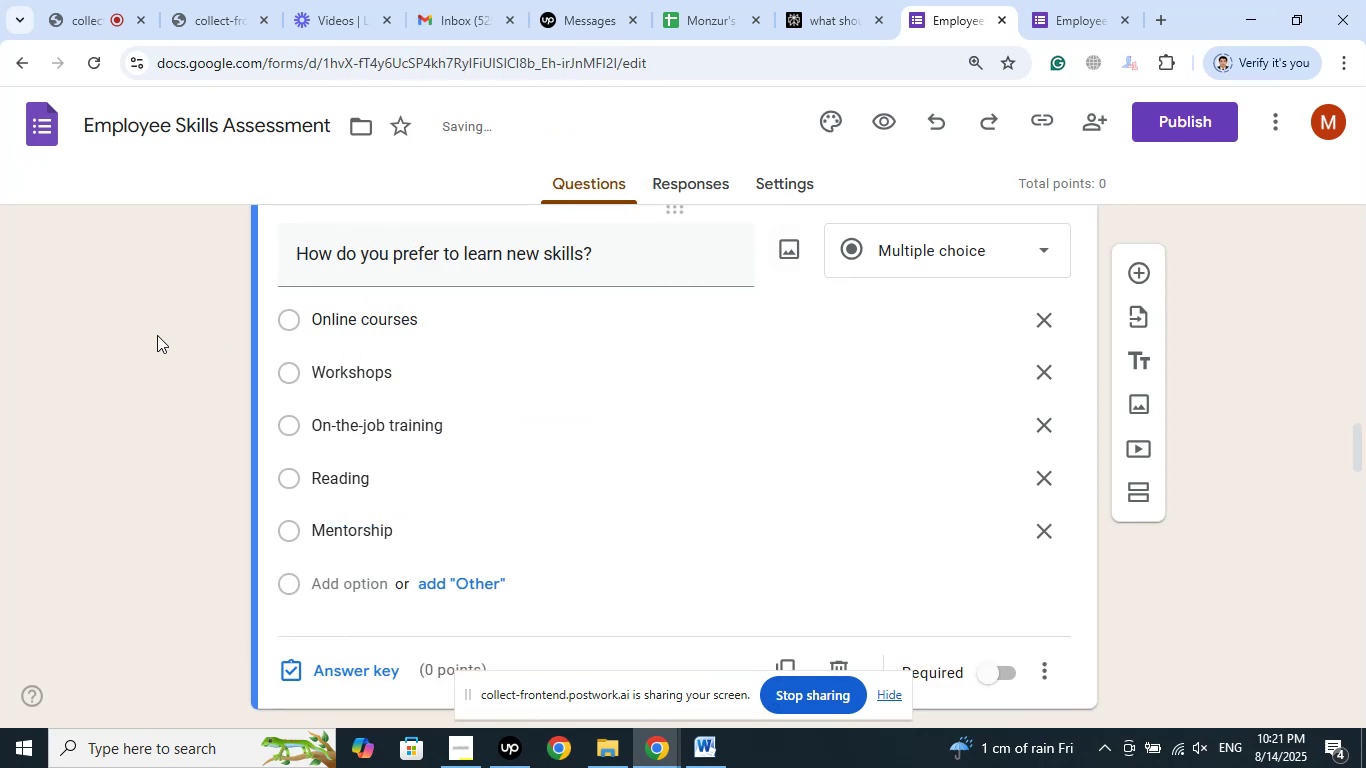 
scroll: coordinate [158, 335], scroll_direction: down, amount: 2.0
 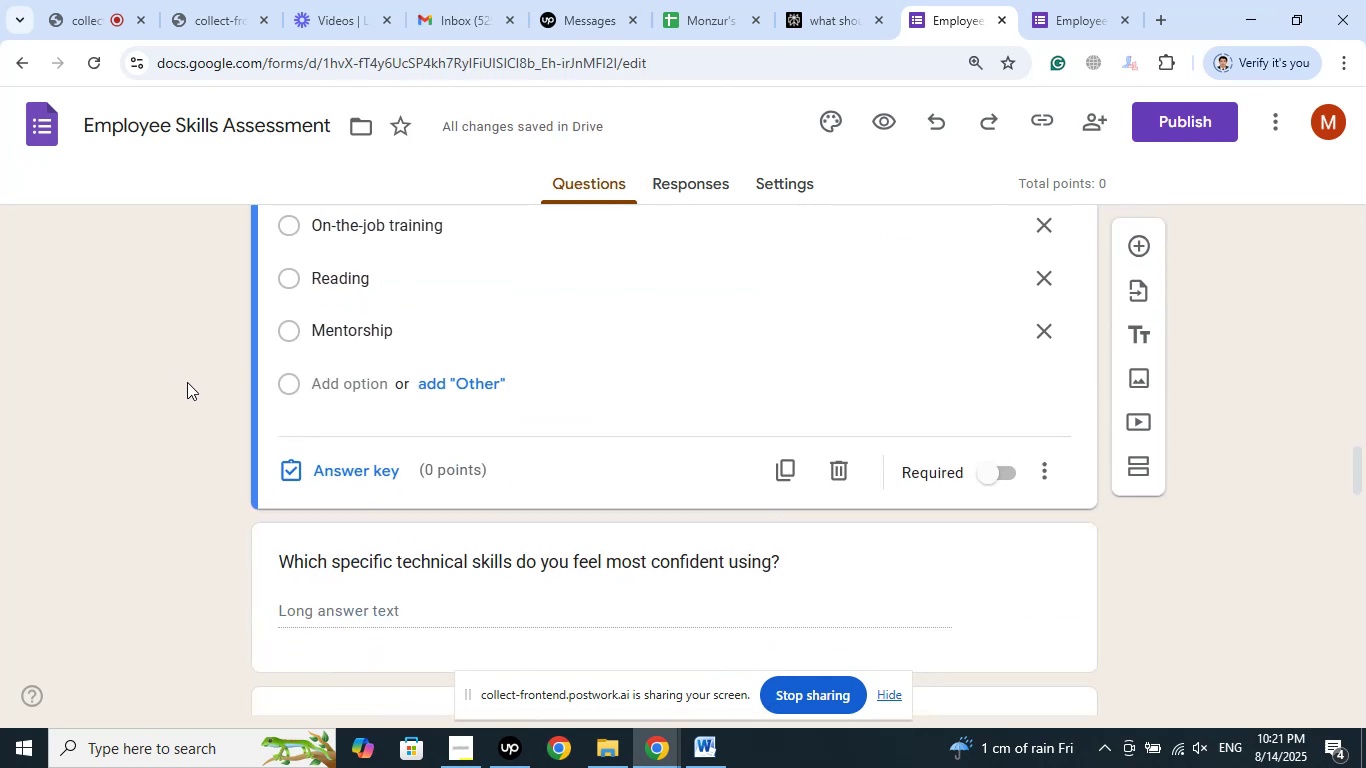 
scroll: coordinate [232, 388], scroll_direction: up, amount: 11.0
 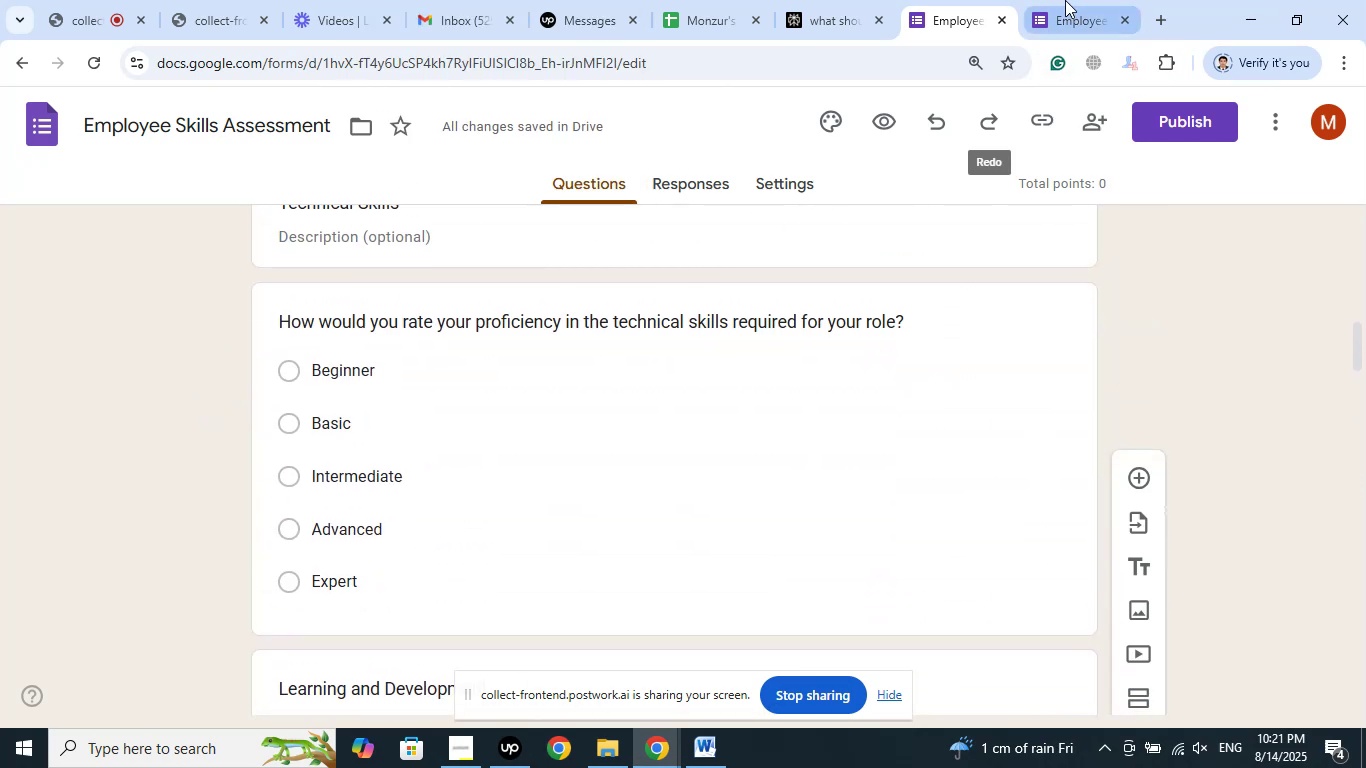 
left_click([1065, 0])
 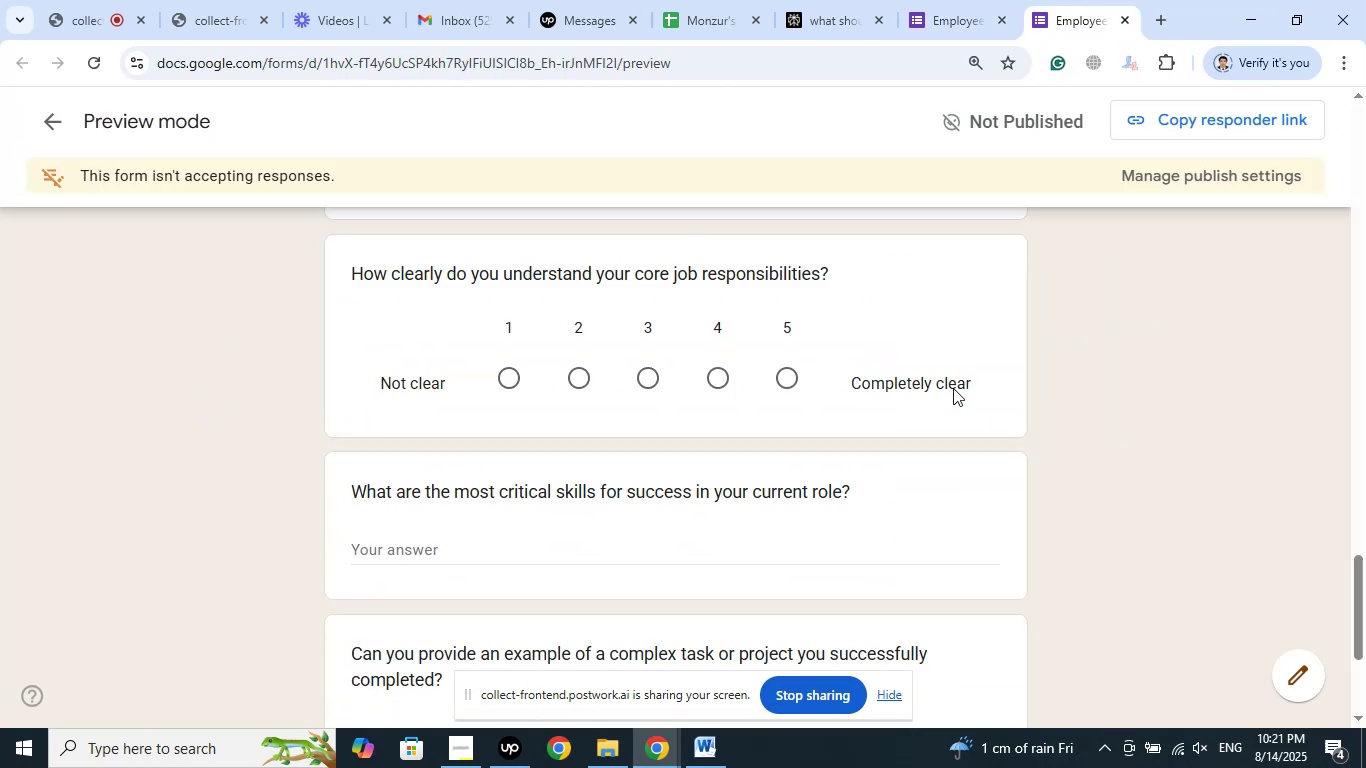 
scroll: coordinate [1076, 308], scroll_direction: up, amount: 30.0
 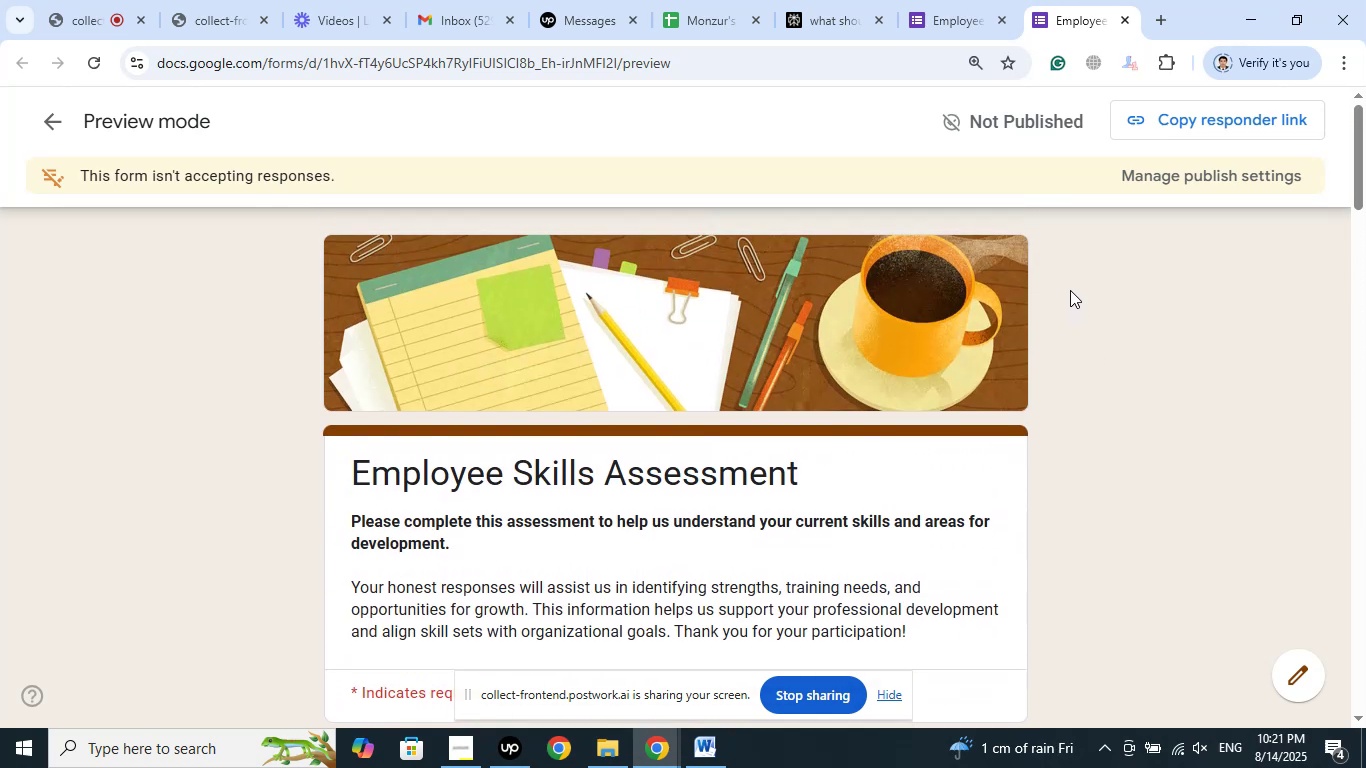 
scroll: coordinate [1075, 376], scroll_direction: down, amount: 28.0
 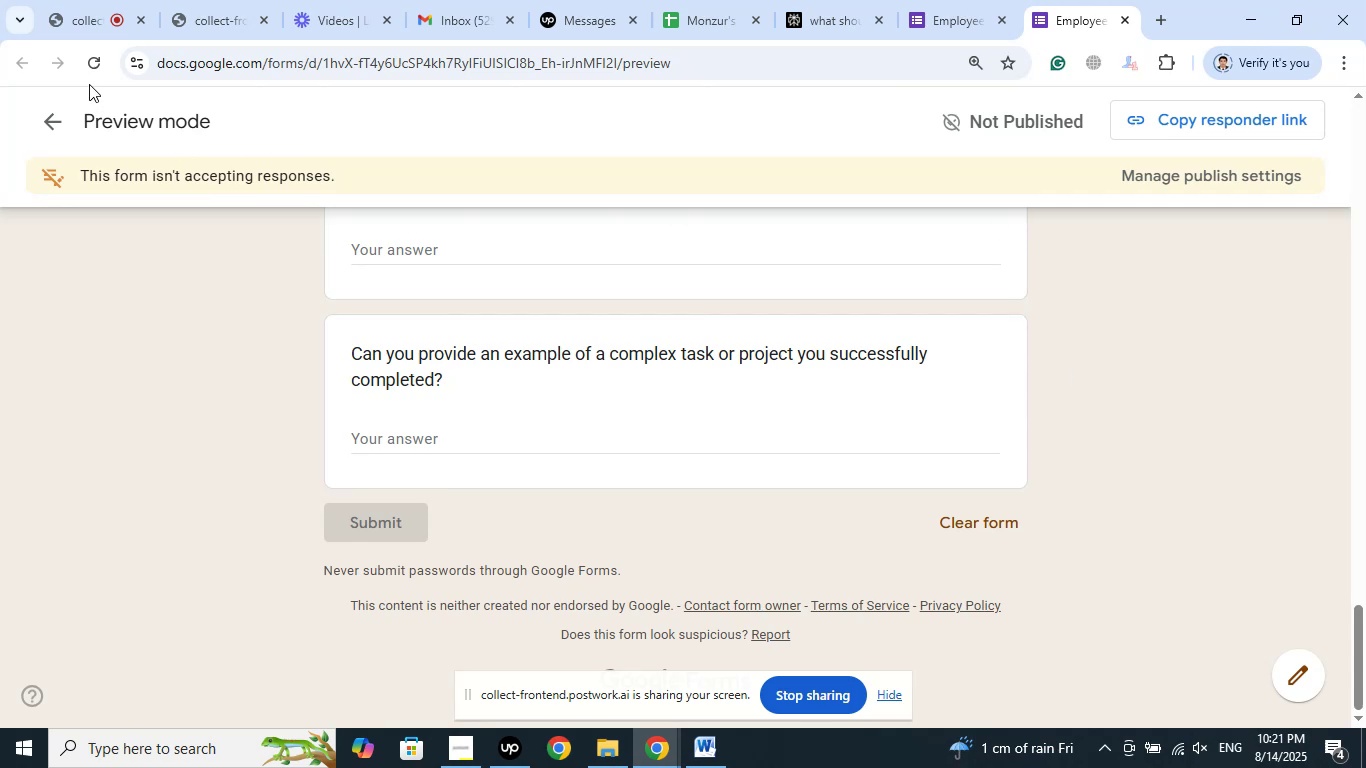 
left_click([91, 74])
 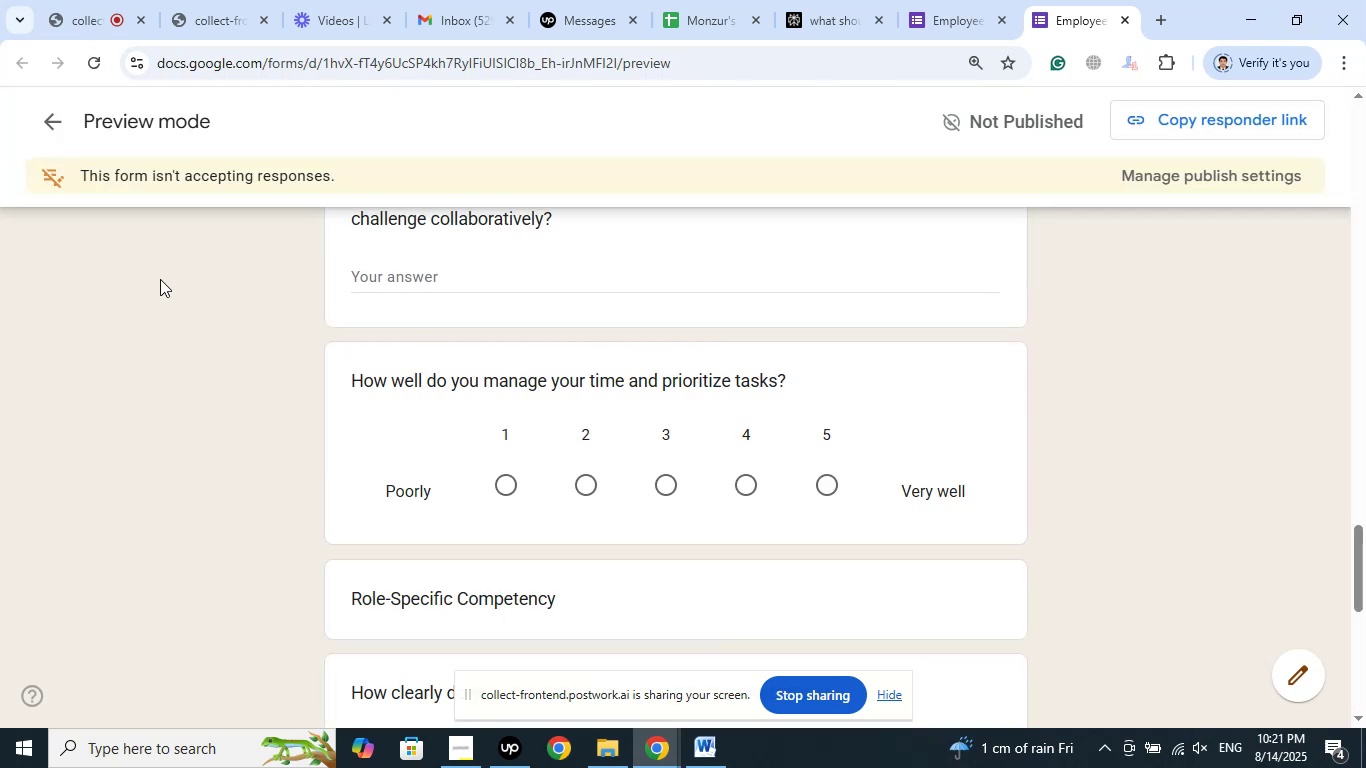 
wait(7.22)
 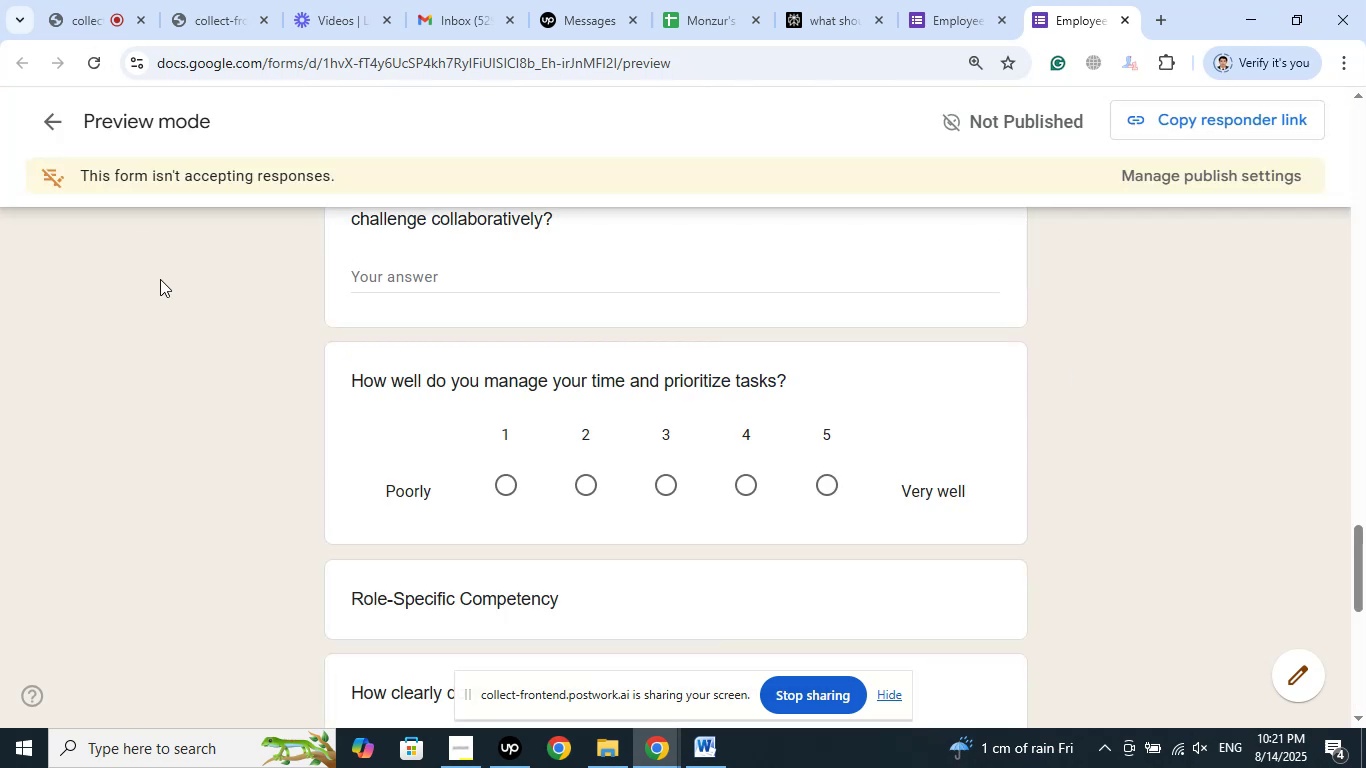 
scroll: coordinate [1090, 342], scroll_direction: up, amount: 35.0
 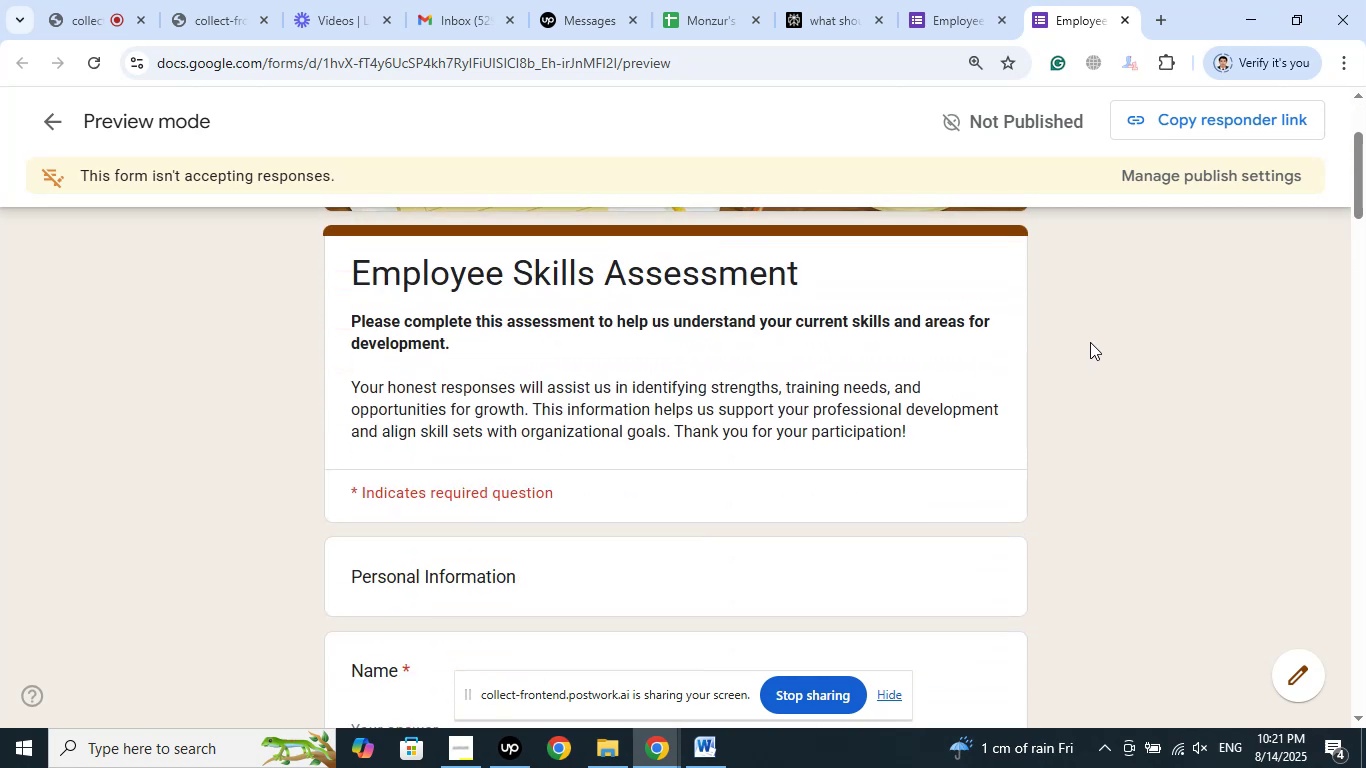 
scroll: coordinate [1090, 342], scroll_direction: down, amount: 6.0
 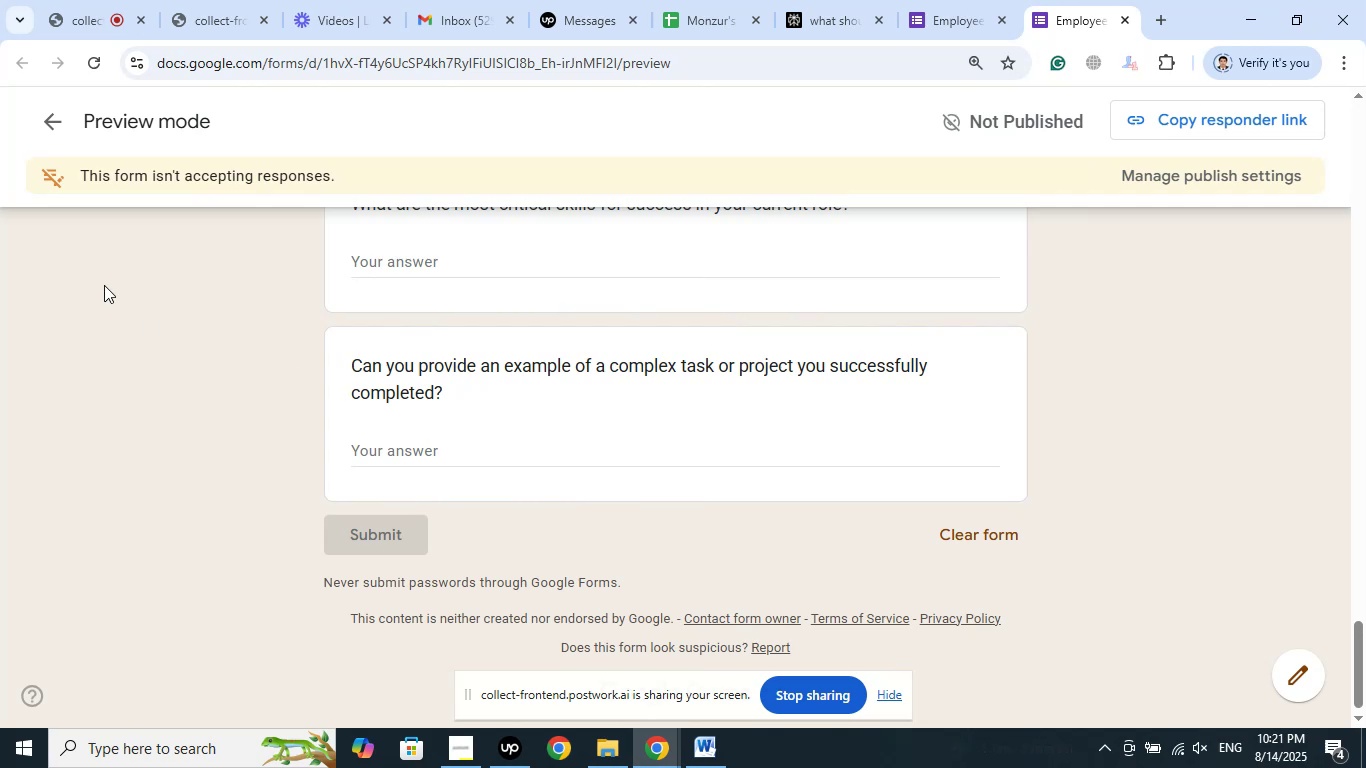 
left_click([95, 71])
 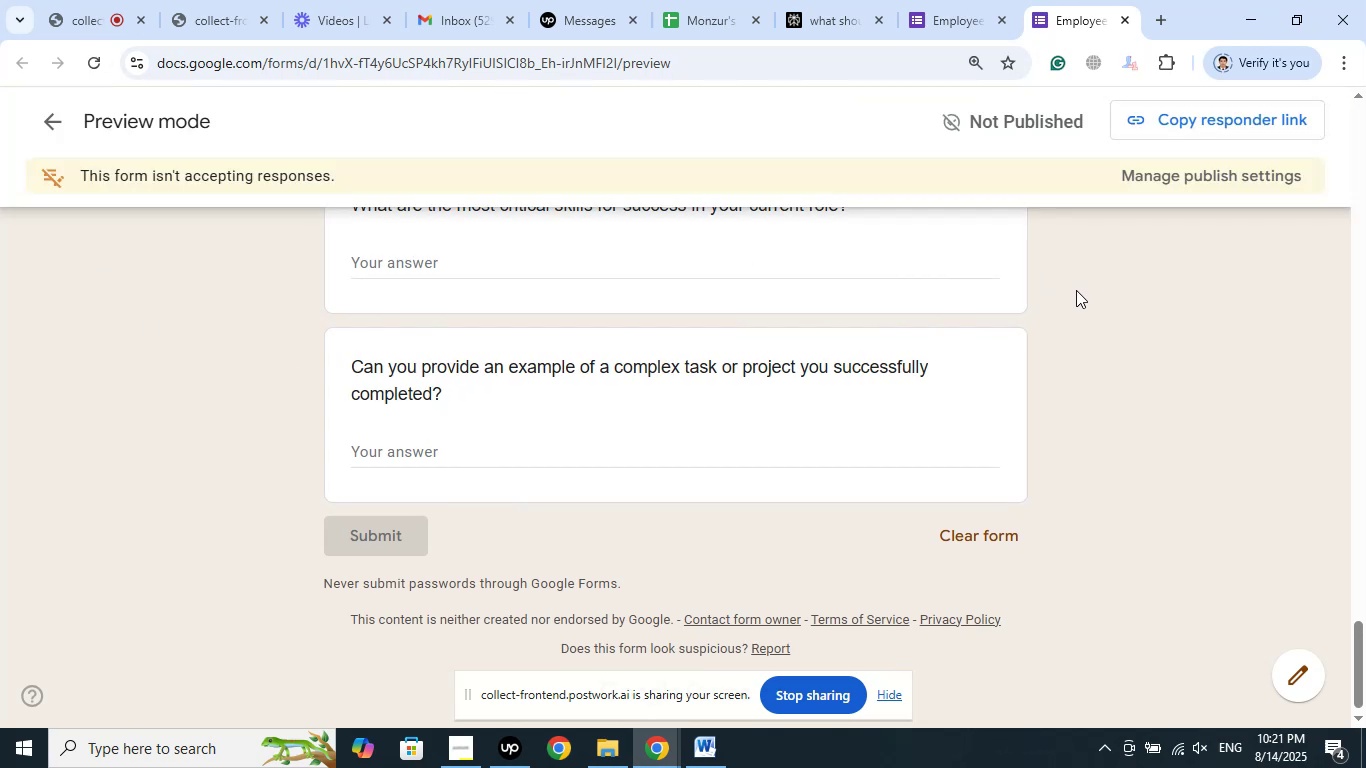 
scroll: coordinate [1112, 231], scroll_direction: up, amount: 36.0
 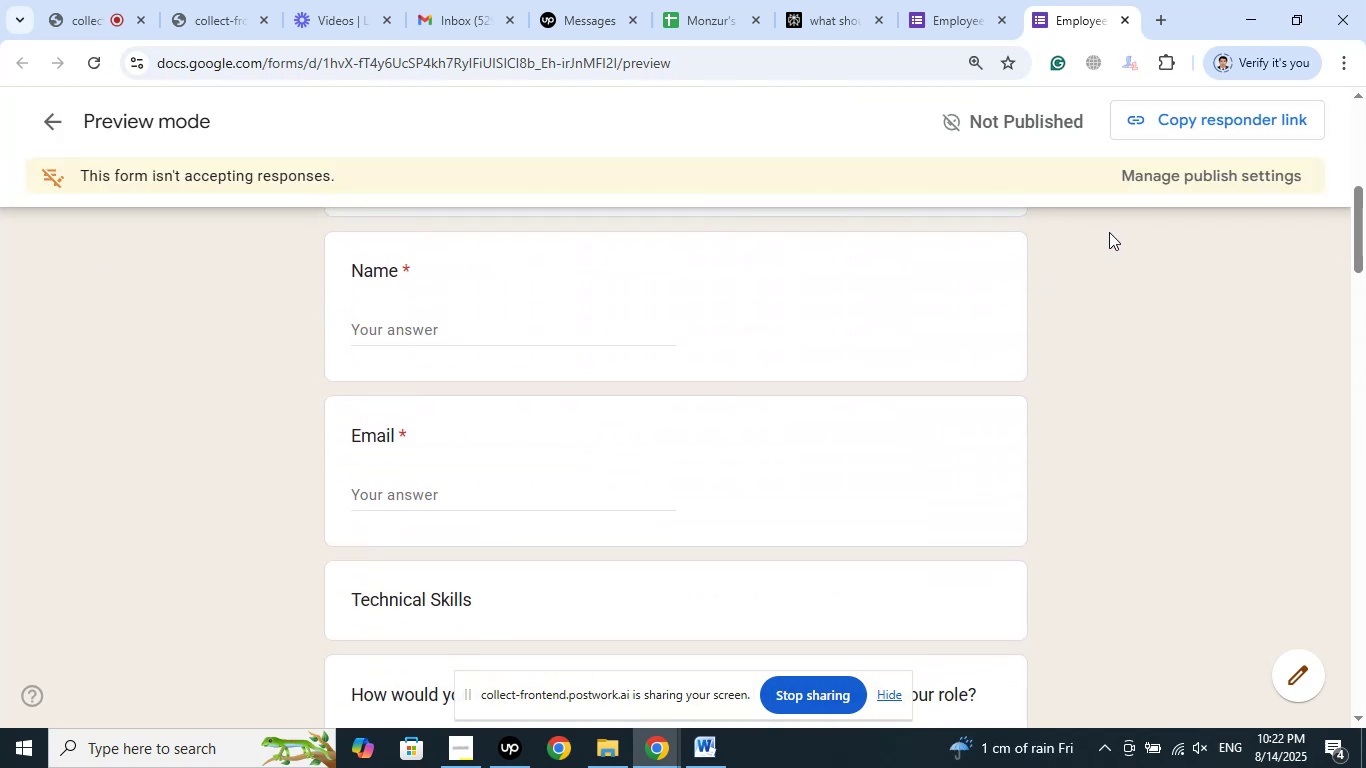 
scroll: coordinate [1080, 250], scroll_direction: down, amount: 20.0
 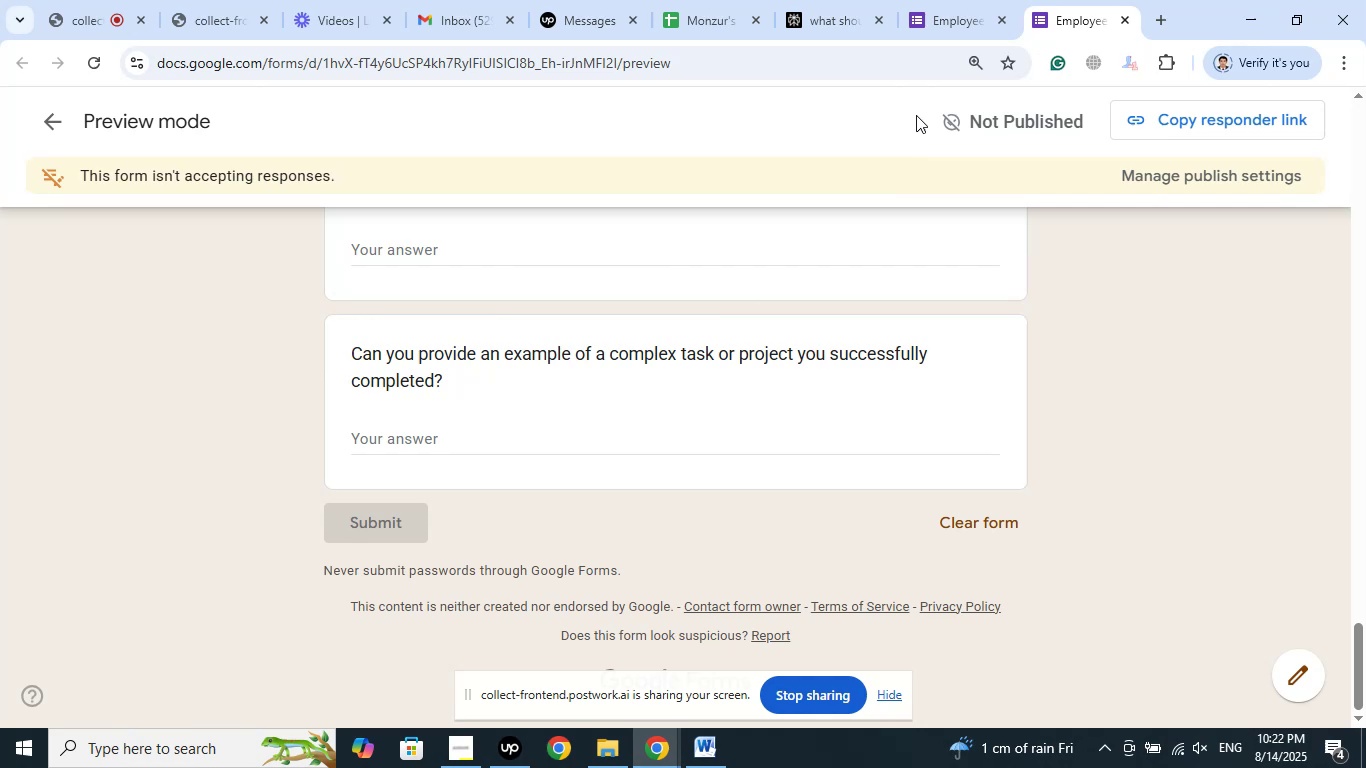 
left_click([958, 0])
 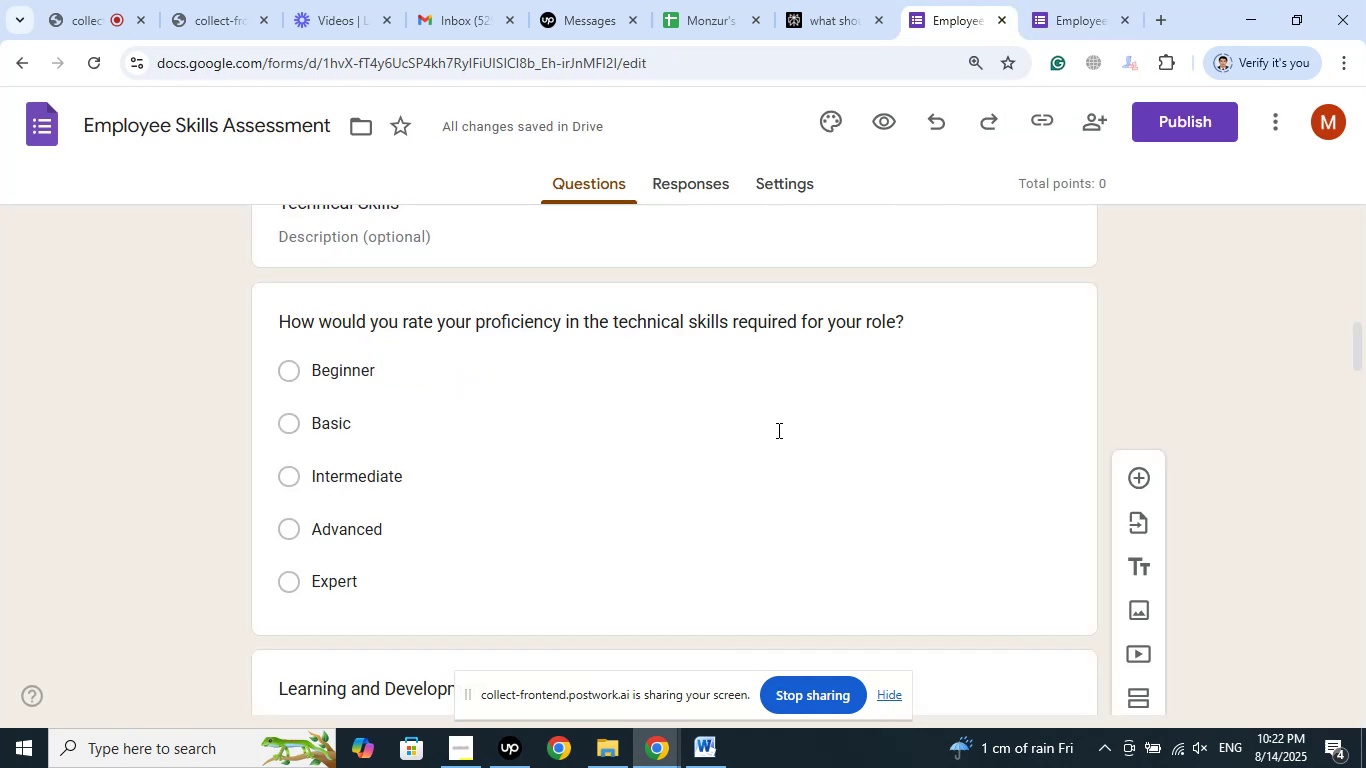 
scroll: coordinate [879, 386], scroll_direction: down, amount: 41.0
 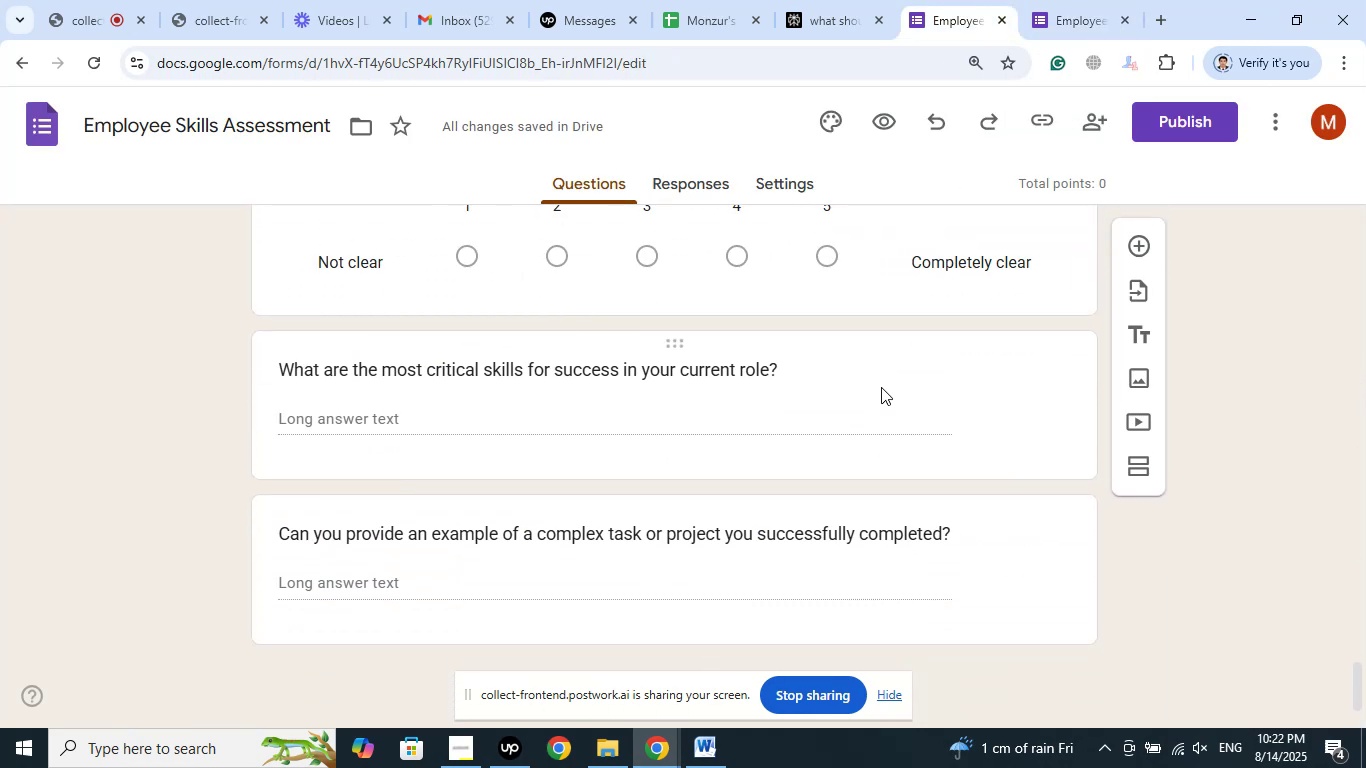 
wait(11.41)
 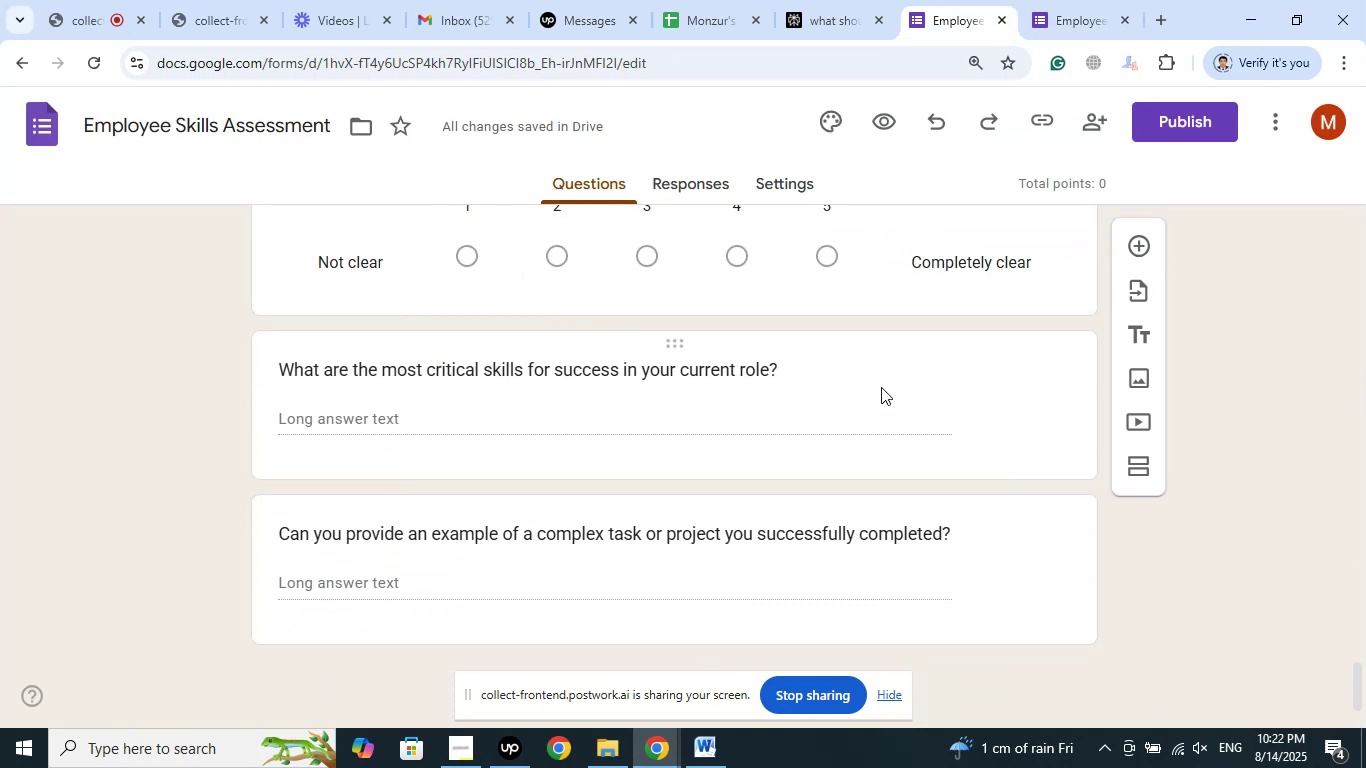 
scroll: coordinate [826, 429], scroll_direction: down, amount: 3.0
 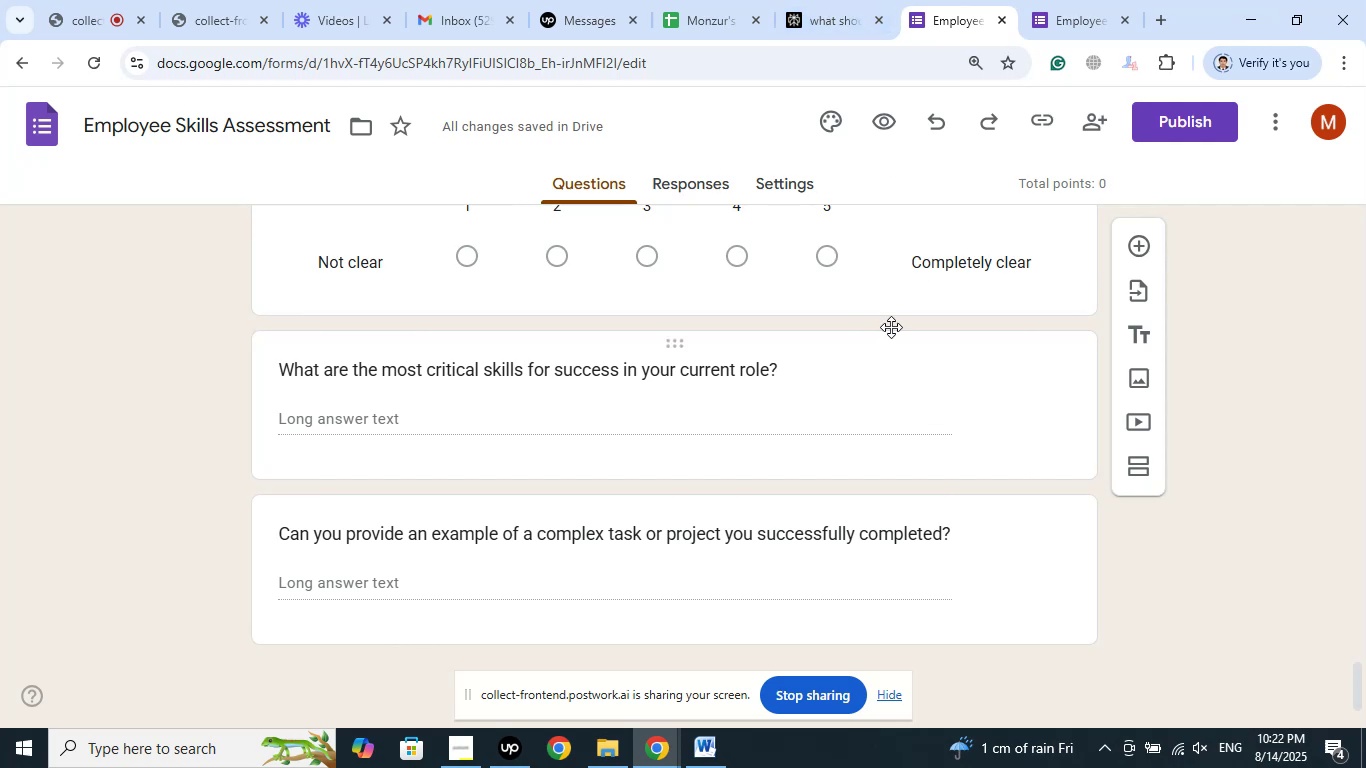 
left_click([832, 0])
 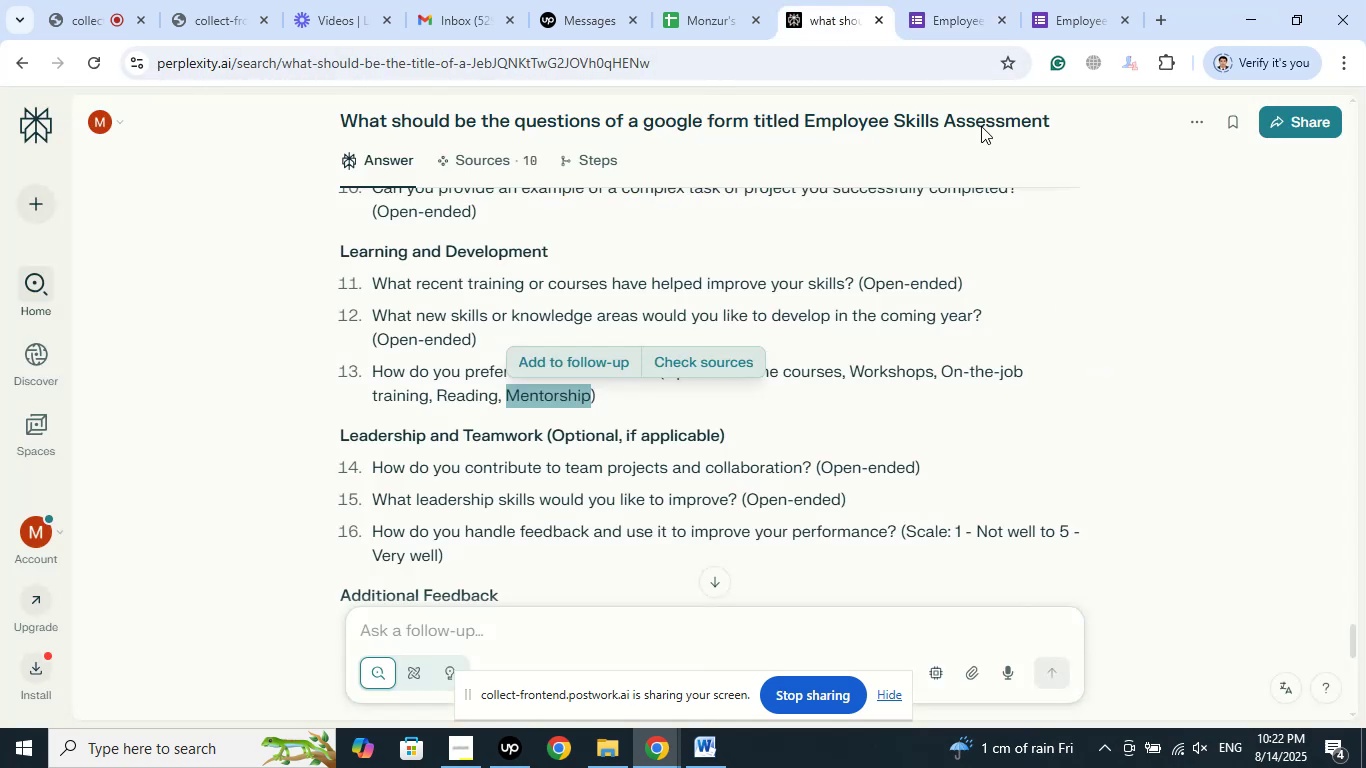 
left_click([966, 0])
 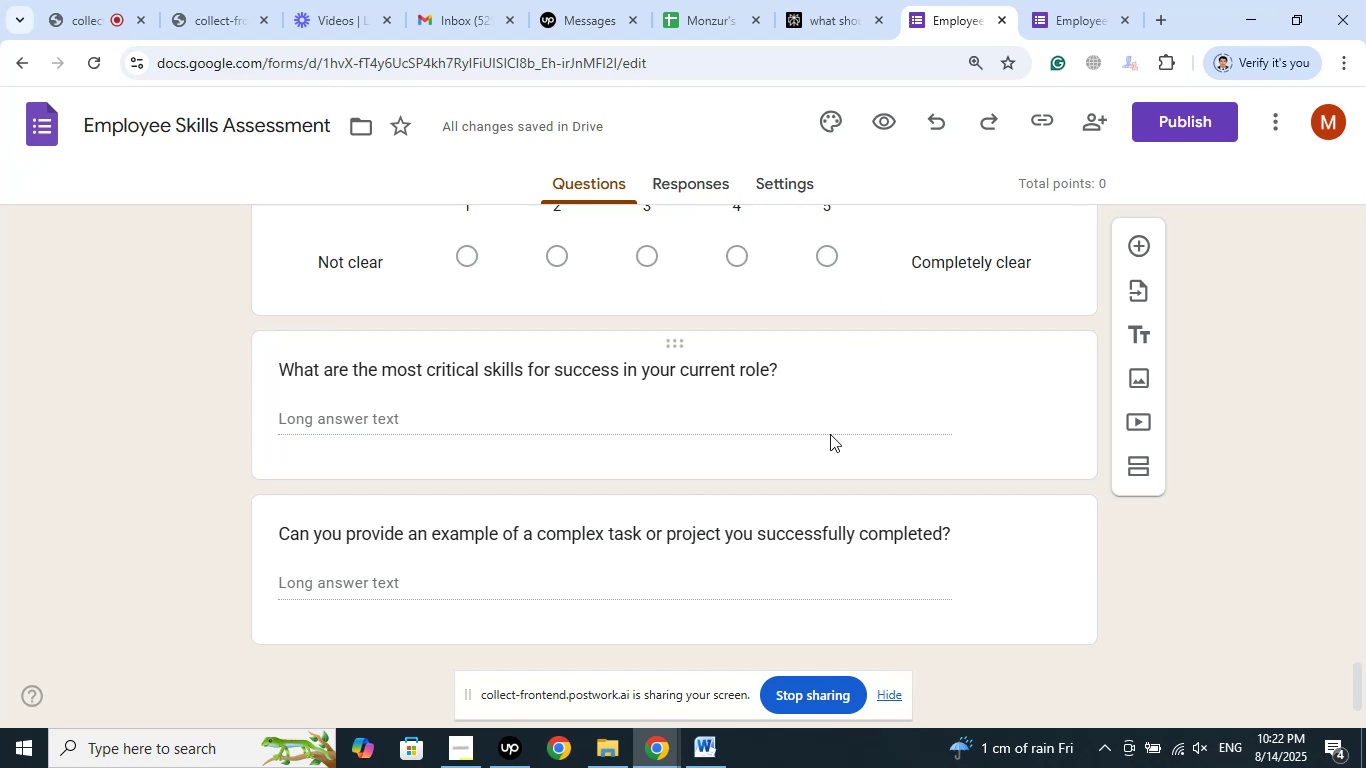 
scroll: coordinate [833, 419], scroll_direction: up, amount: 2.0
 